 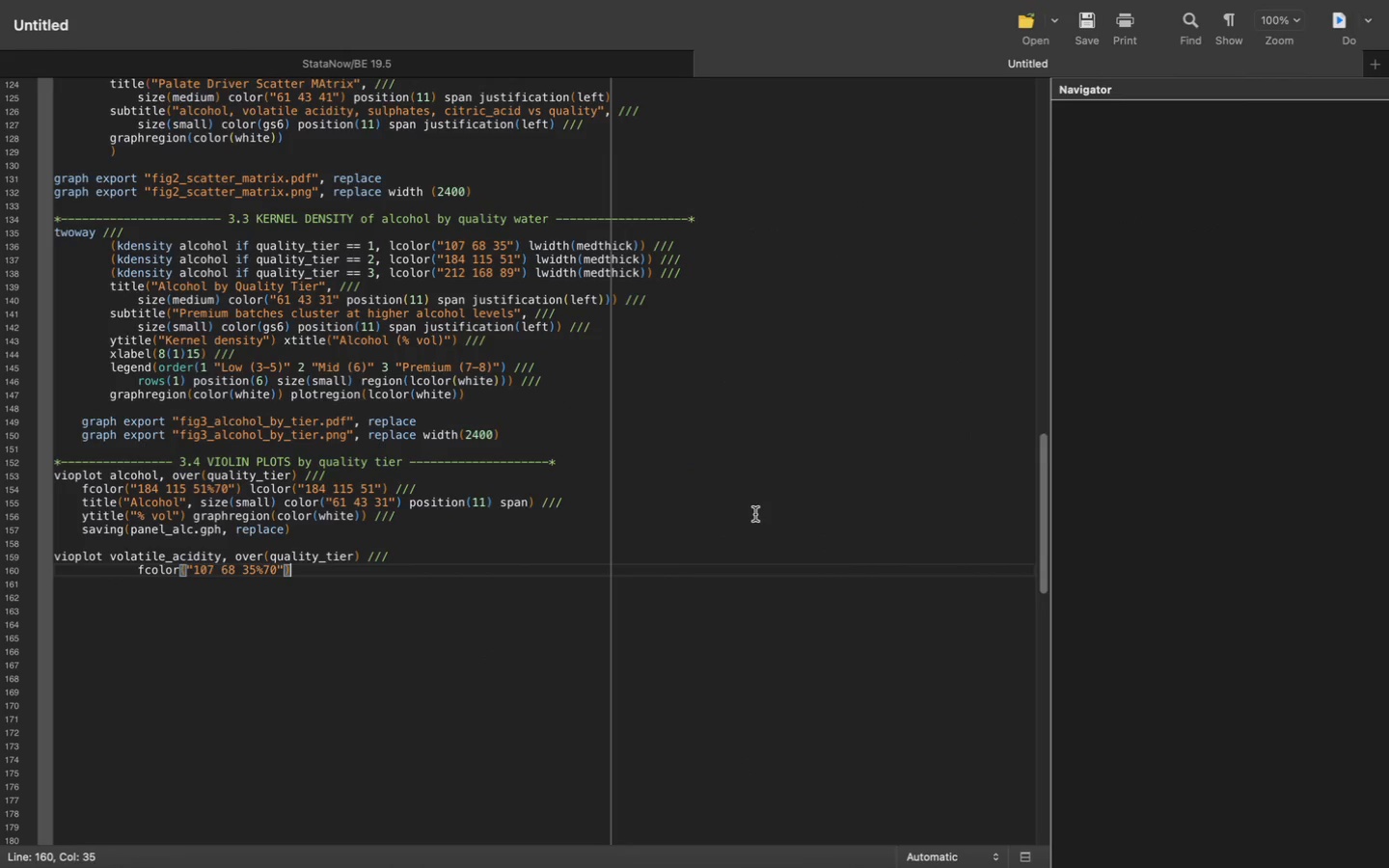 
key(ArrowRight)
 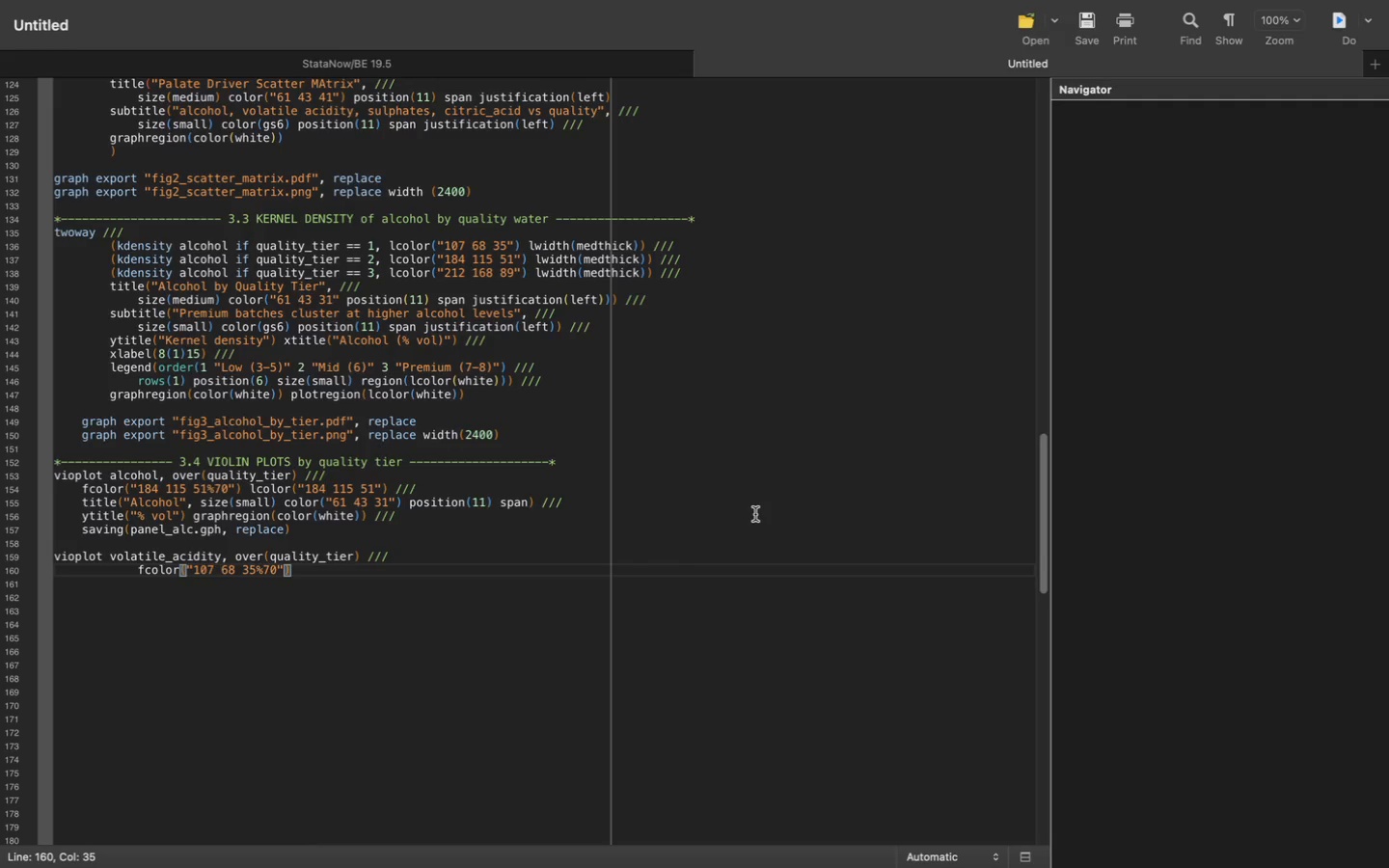 
type( lcolor("107 68 35)
 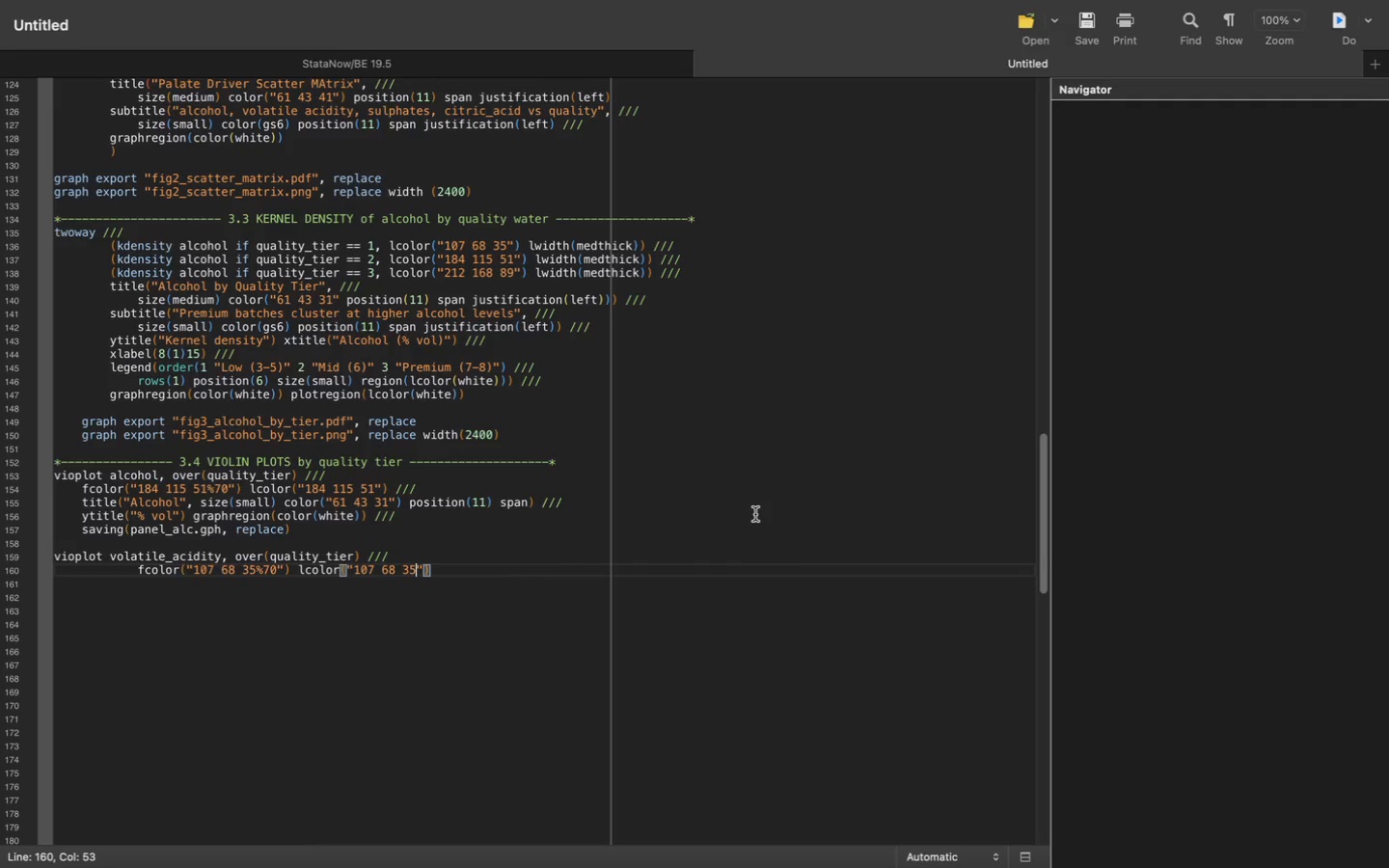 
key(ArrowRight)
 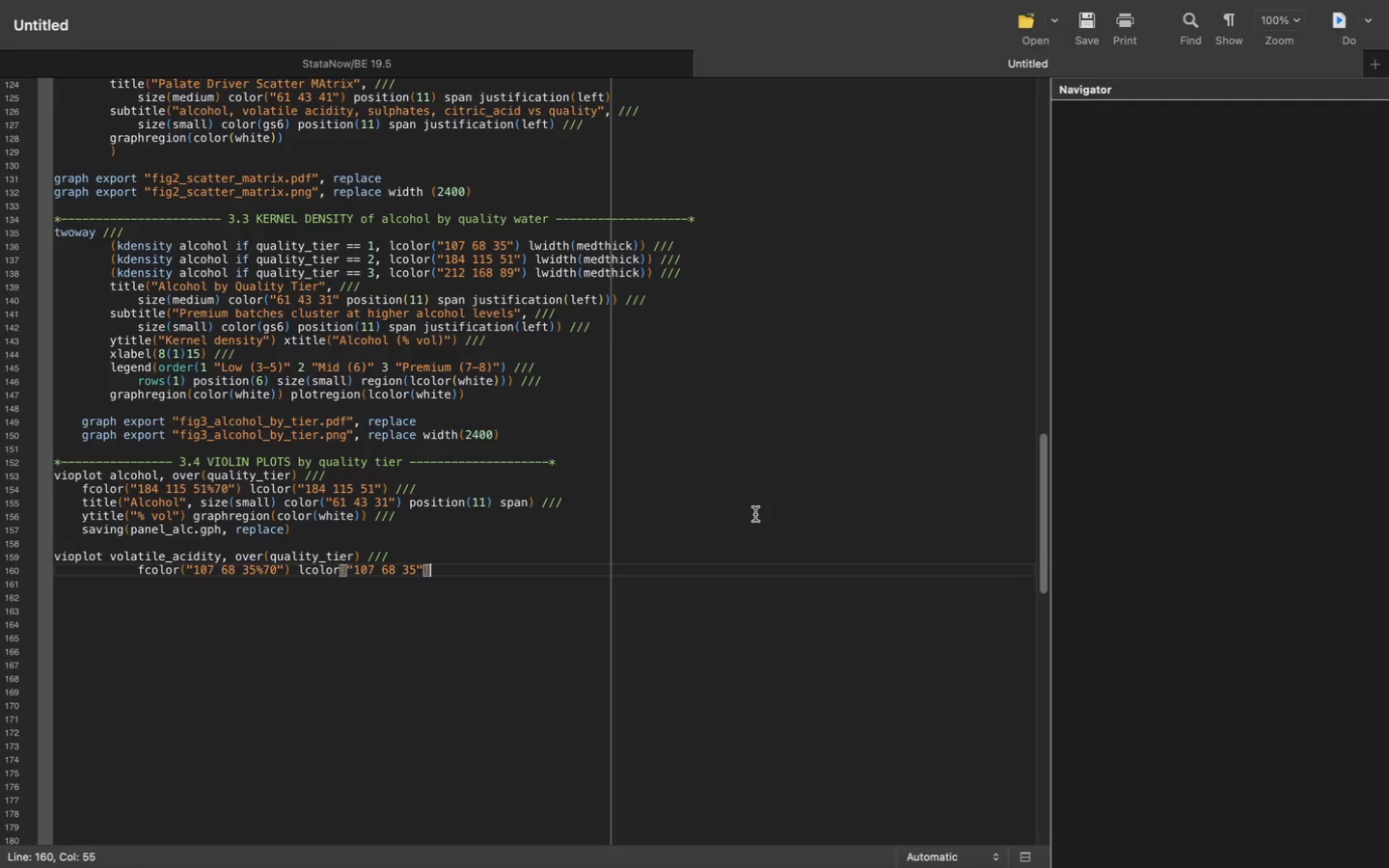 
key(ArrowRight)
 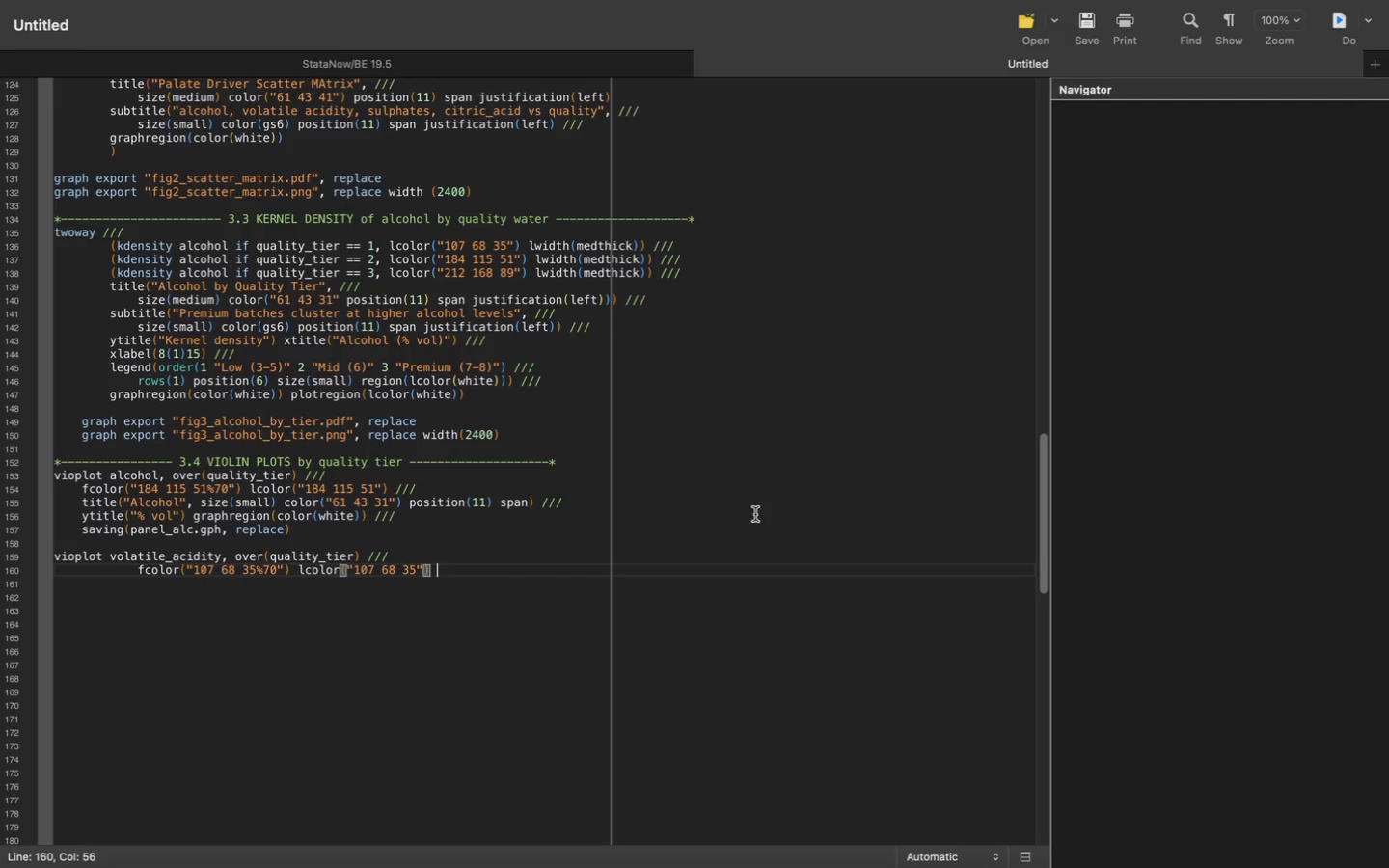 
key(Space)
 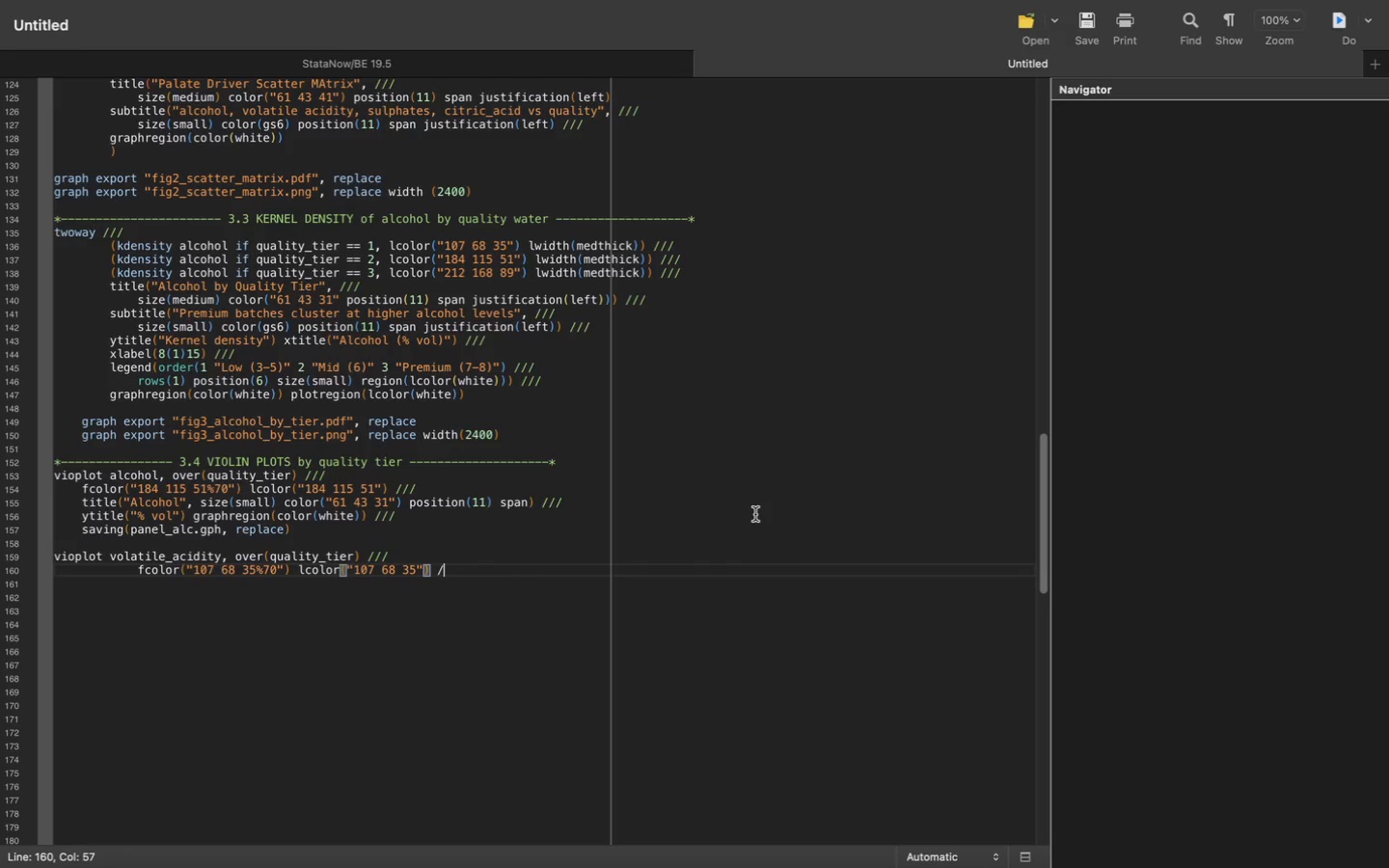 
key(Slash)
 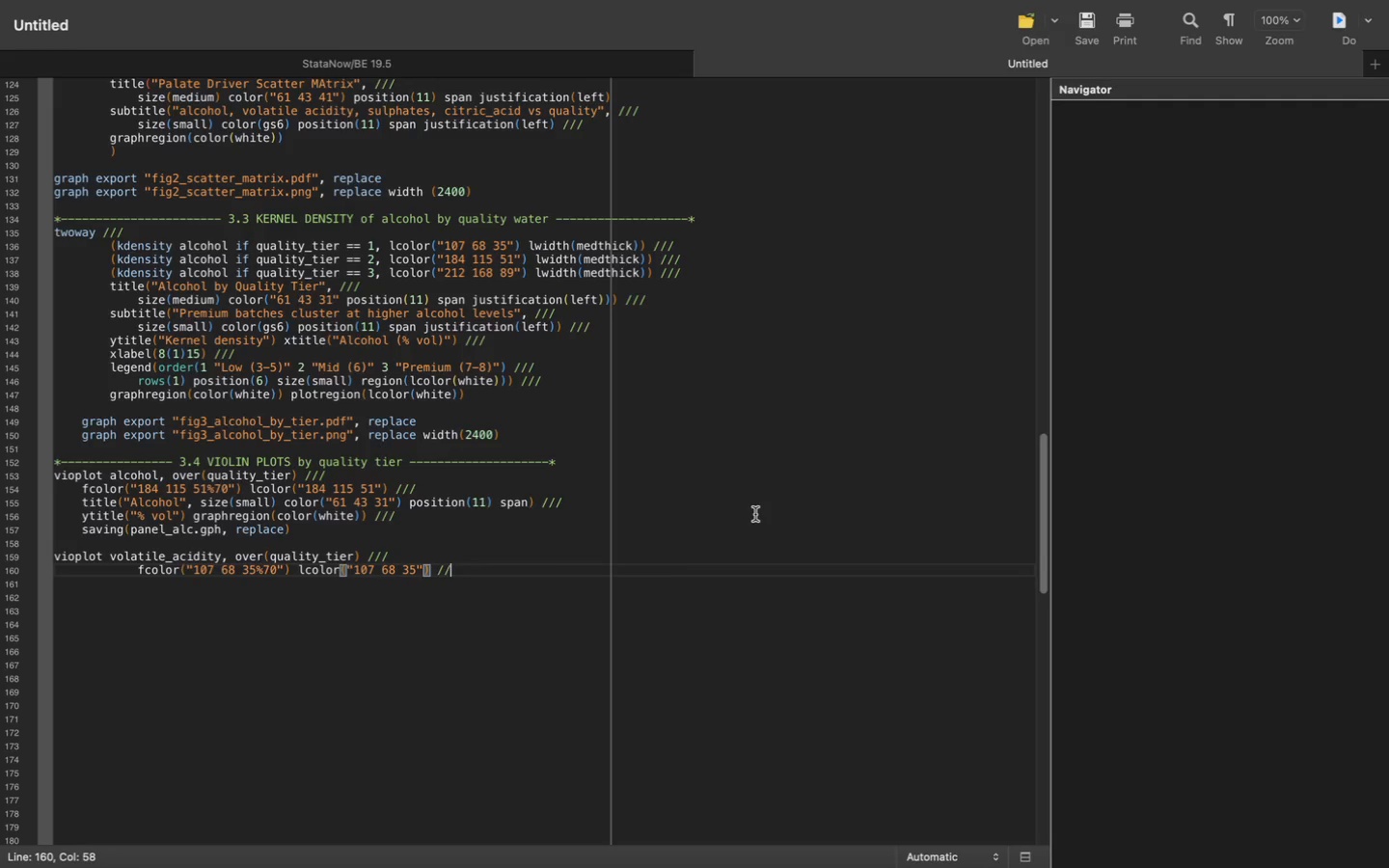 
key(Slash)
 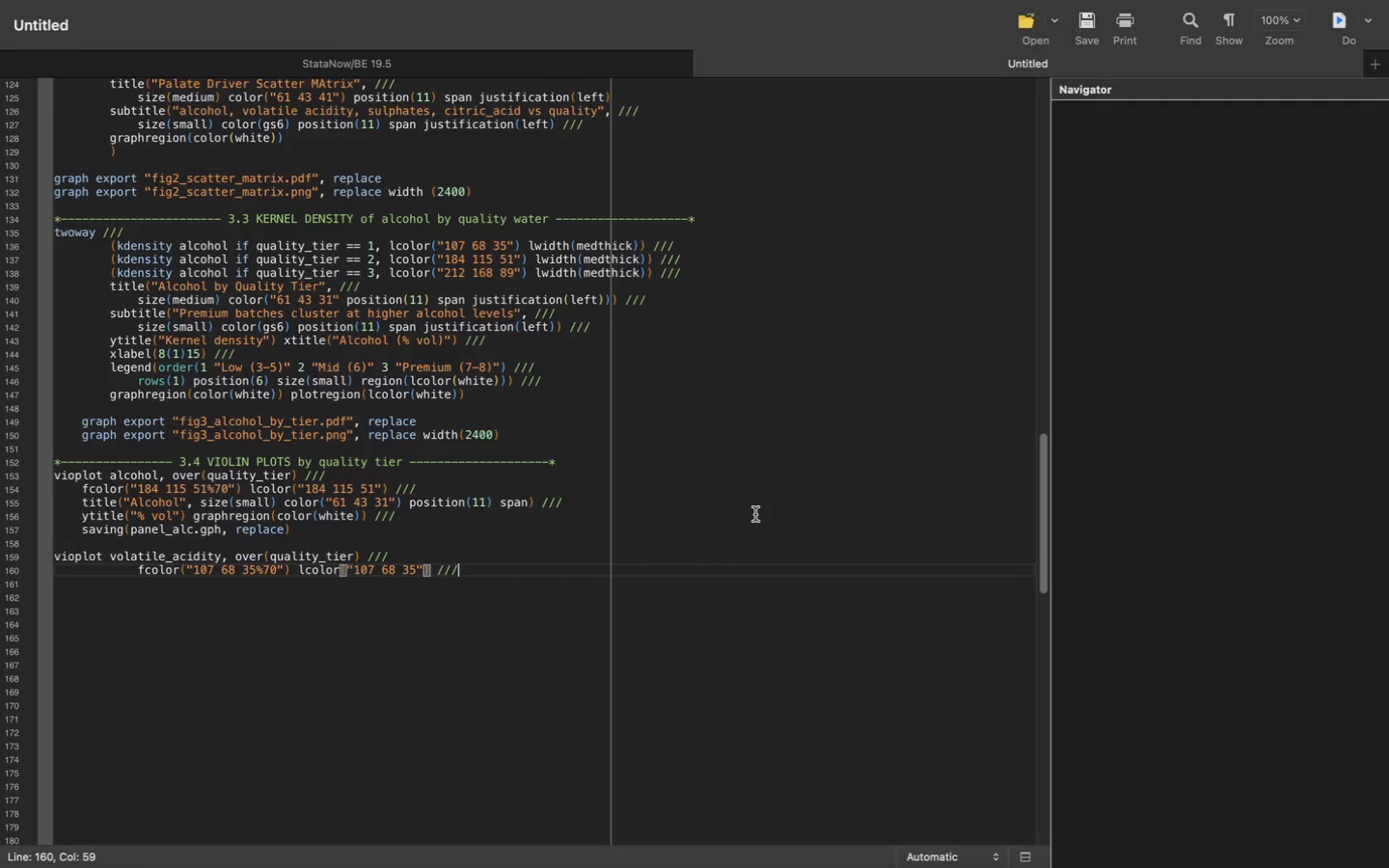 
key(Slash)
 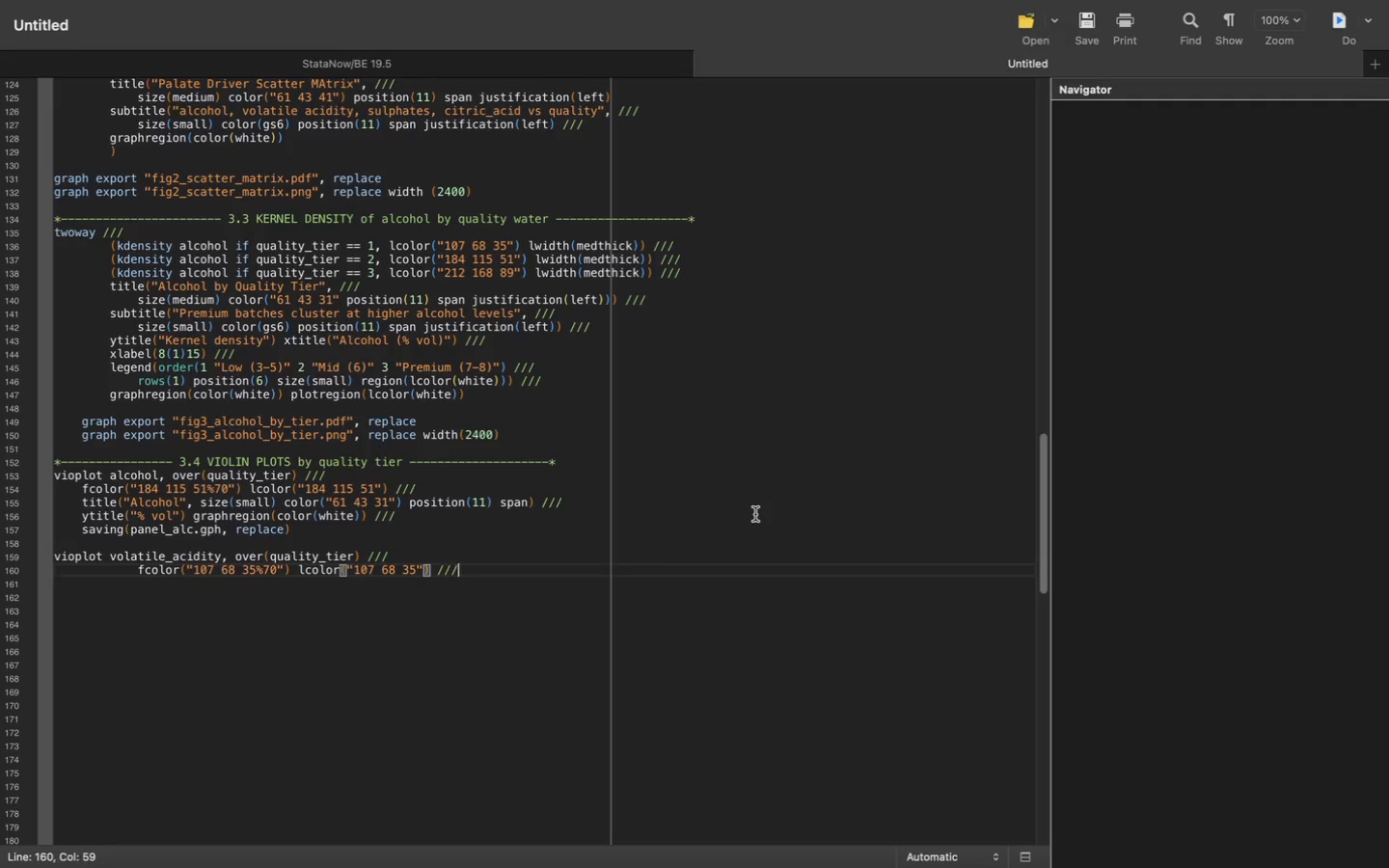 
key(Enter)
 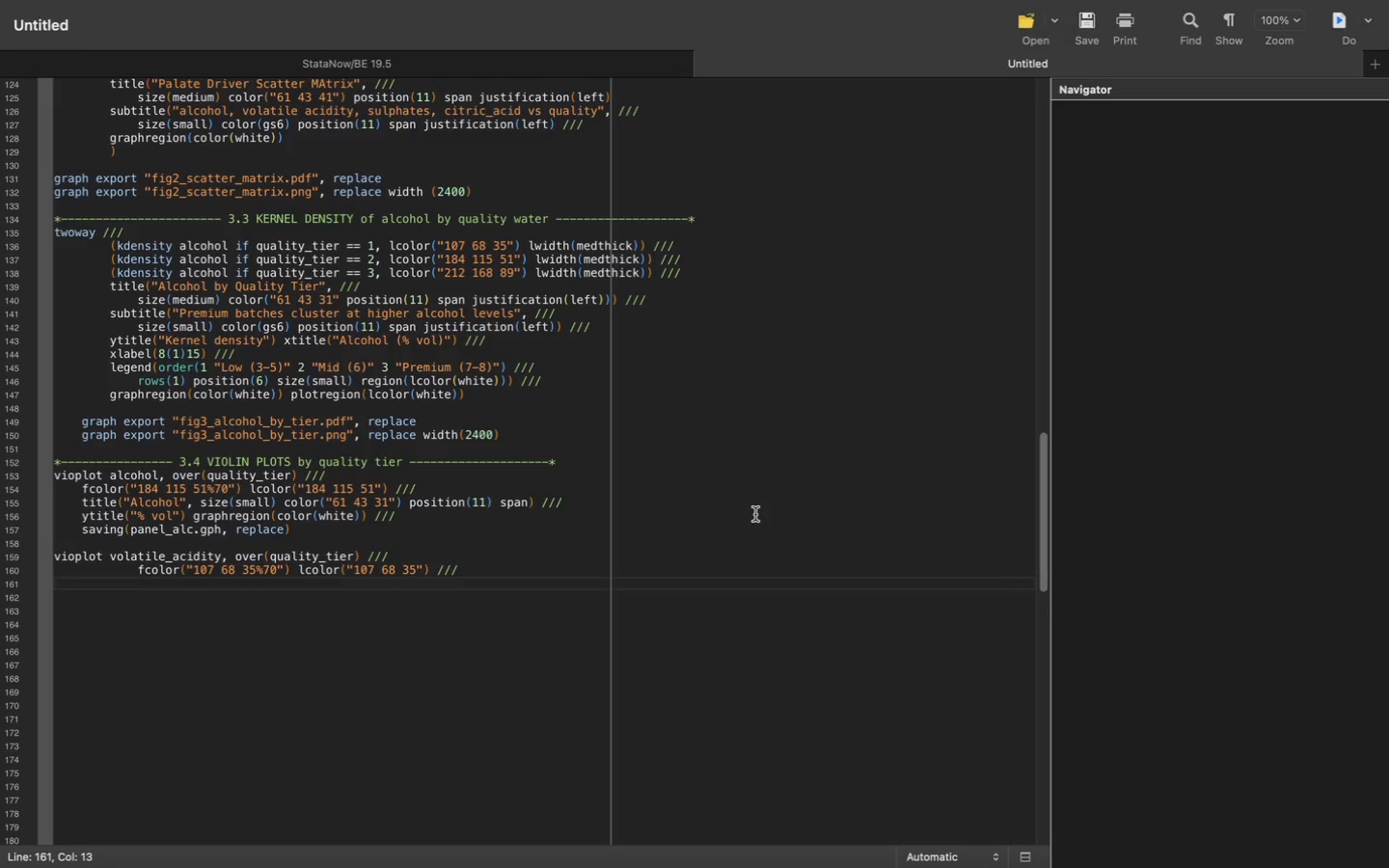 
type(title("Volatile acidity)
 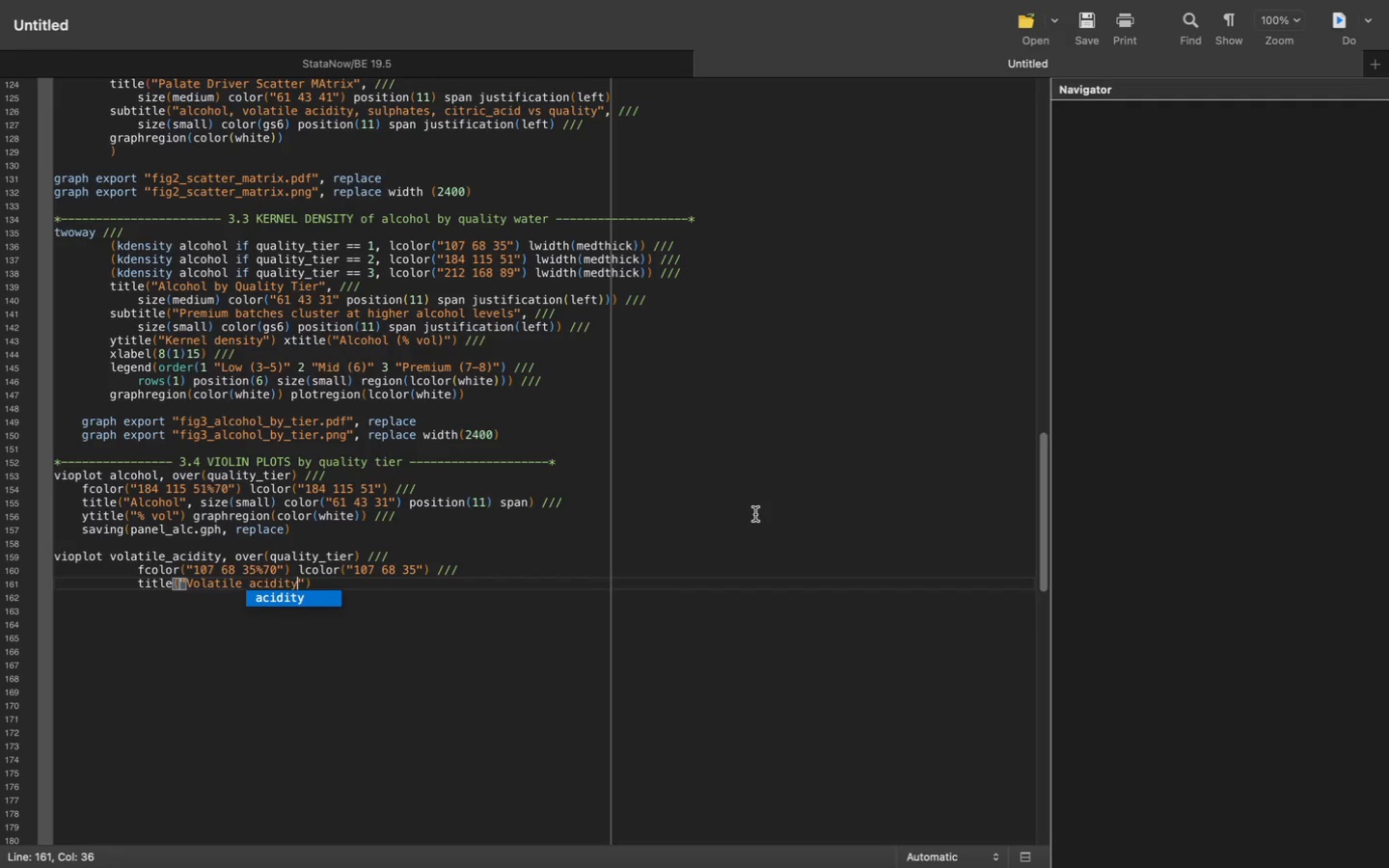 
key(ArrowRight)
 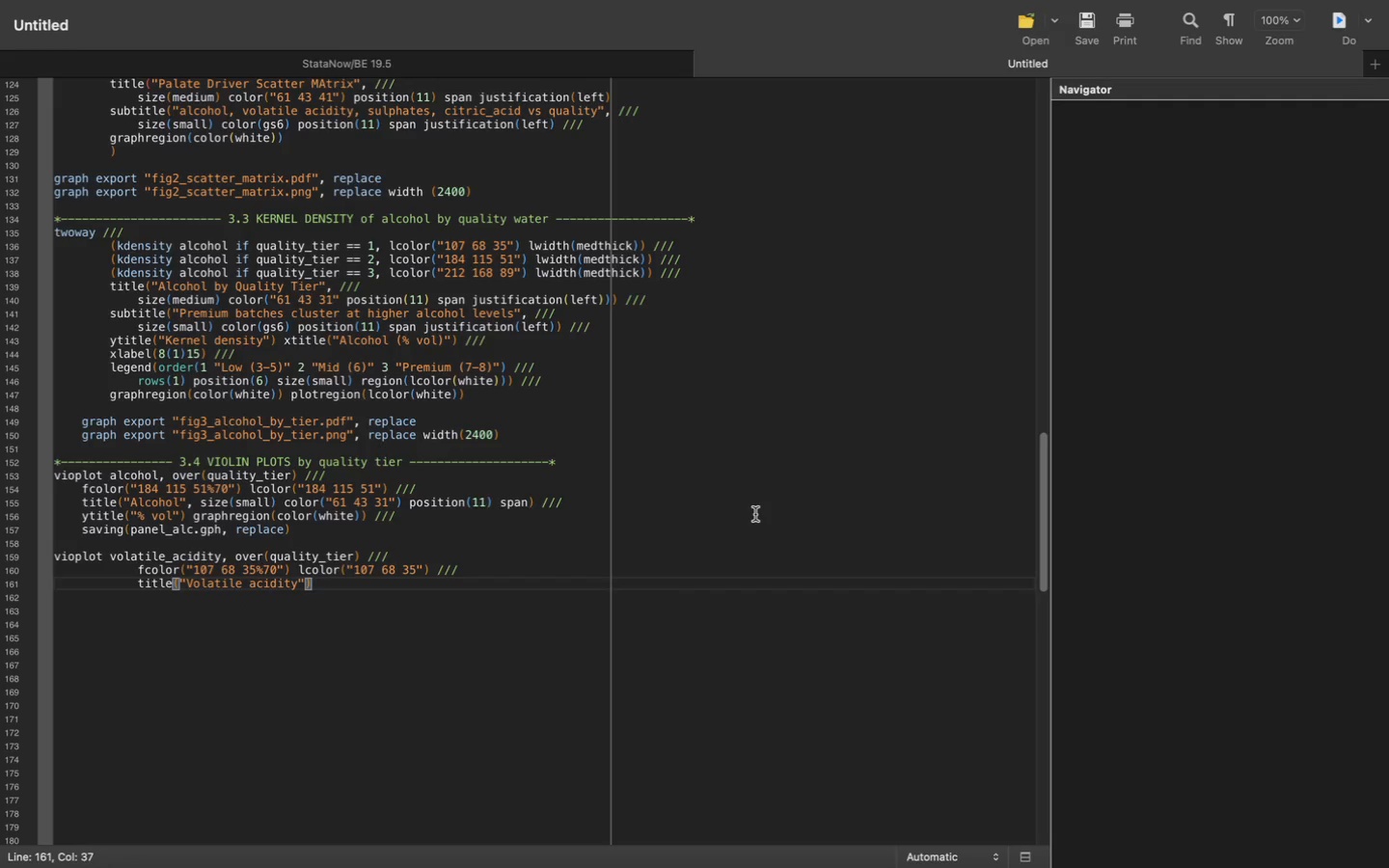 
type(, size(smal)
 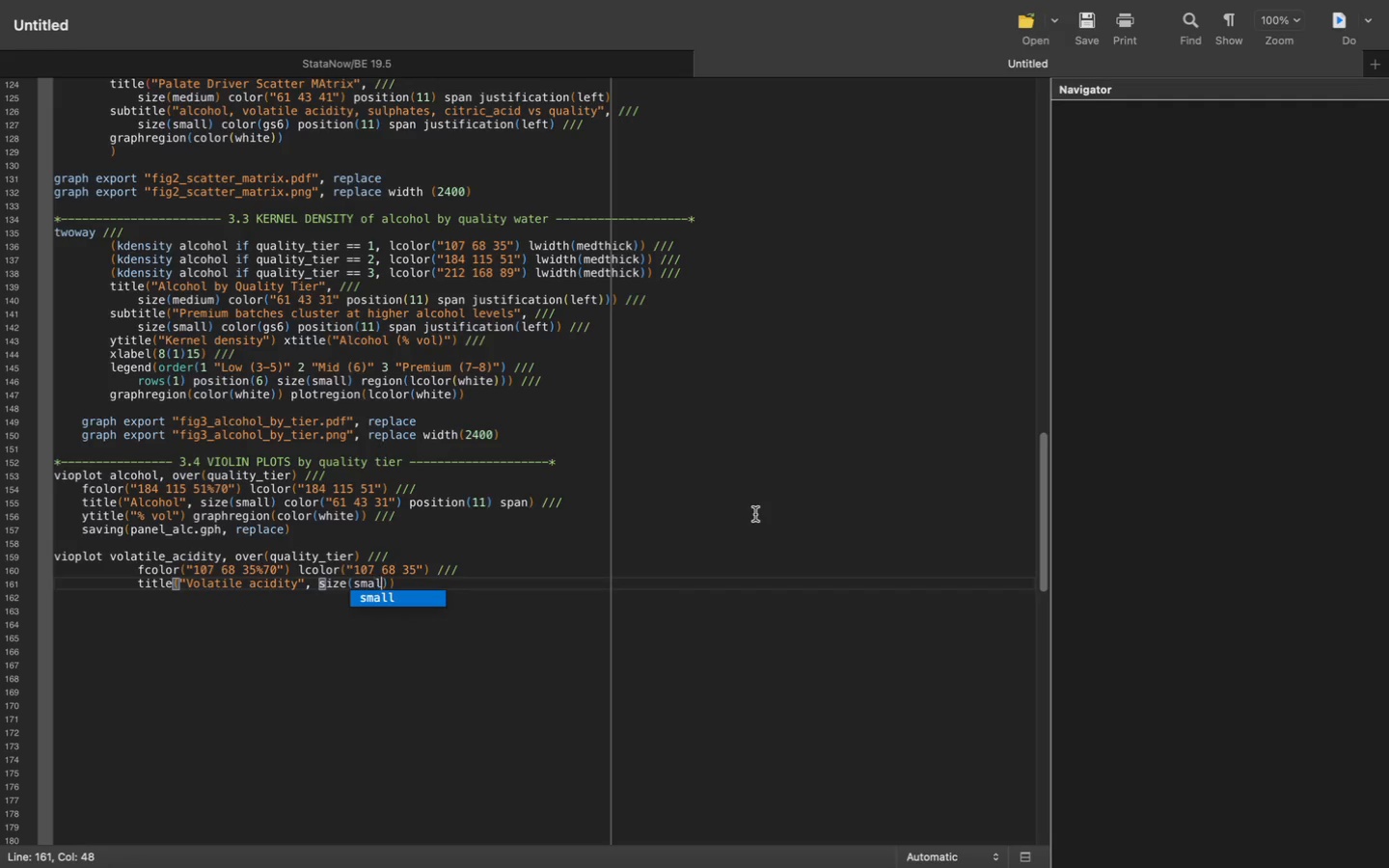 
key(ArrowRight)
 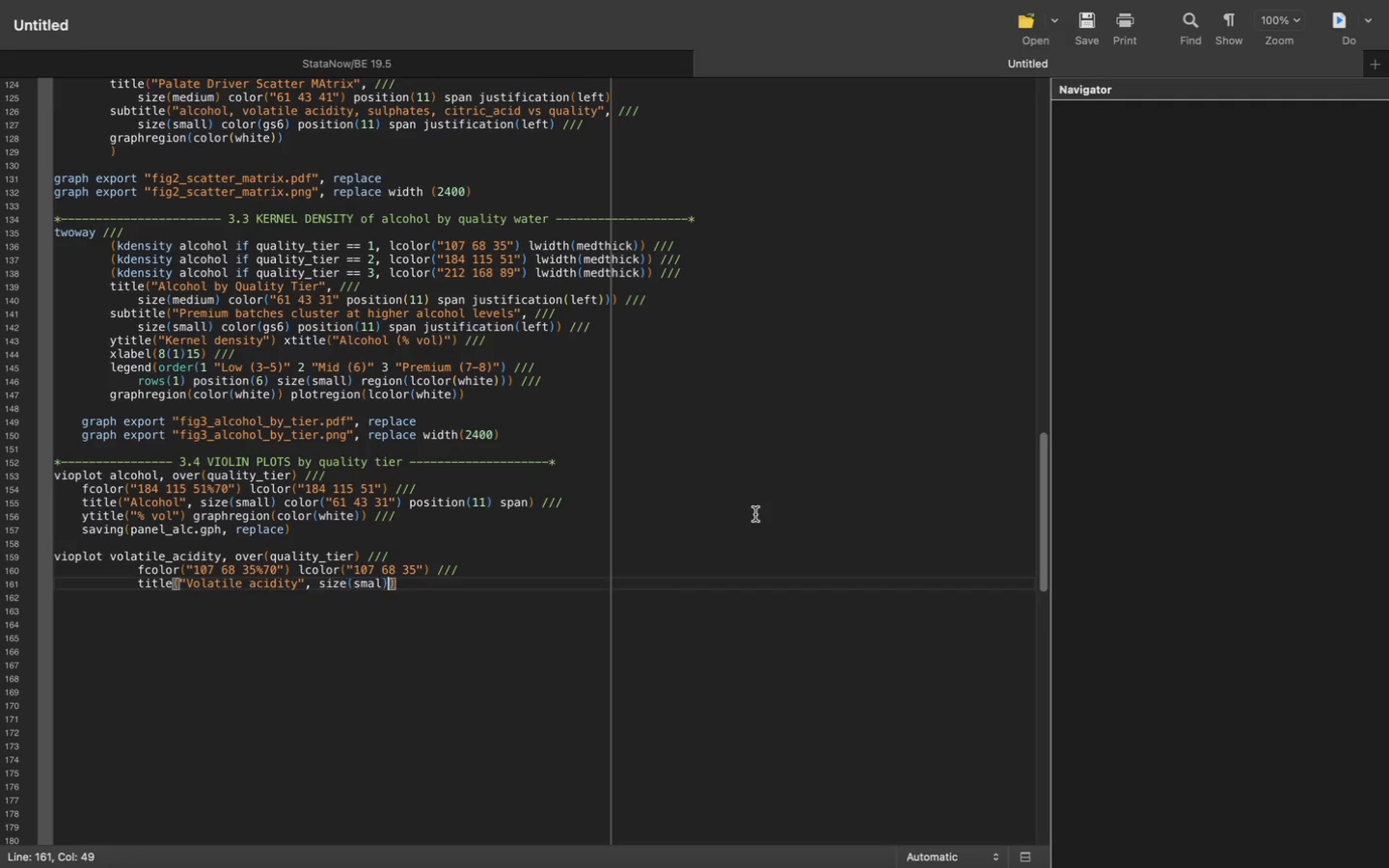 
type( color("61 43 31)
 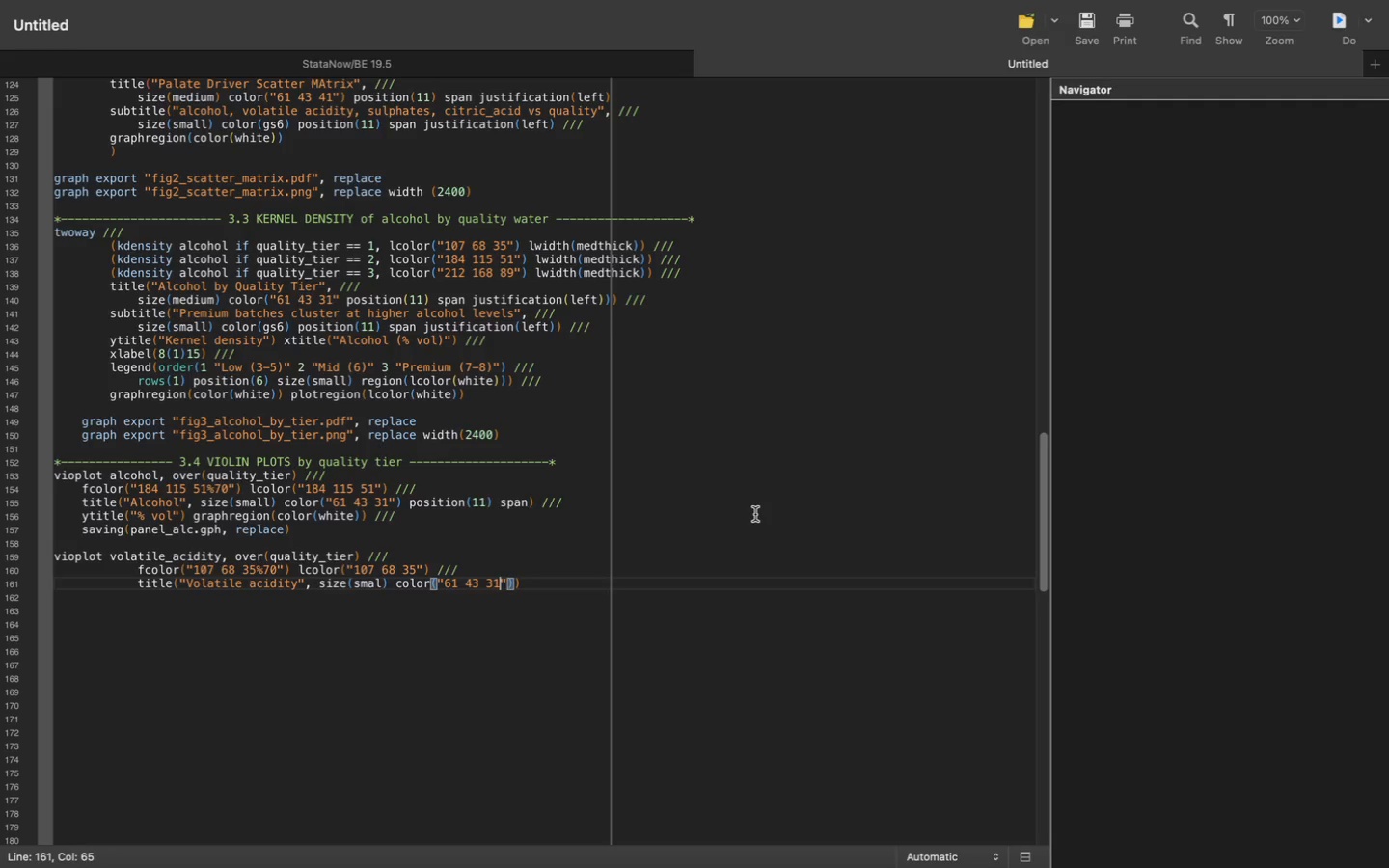 
key(ArrowRight)
 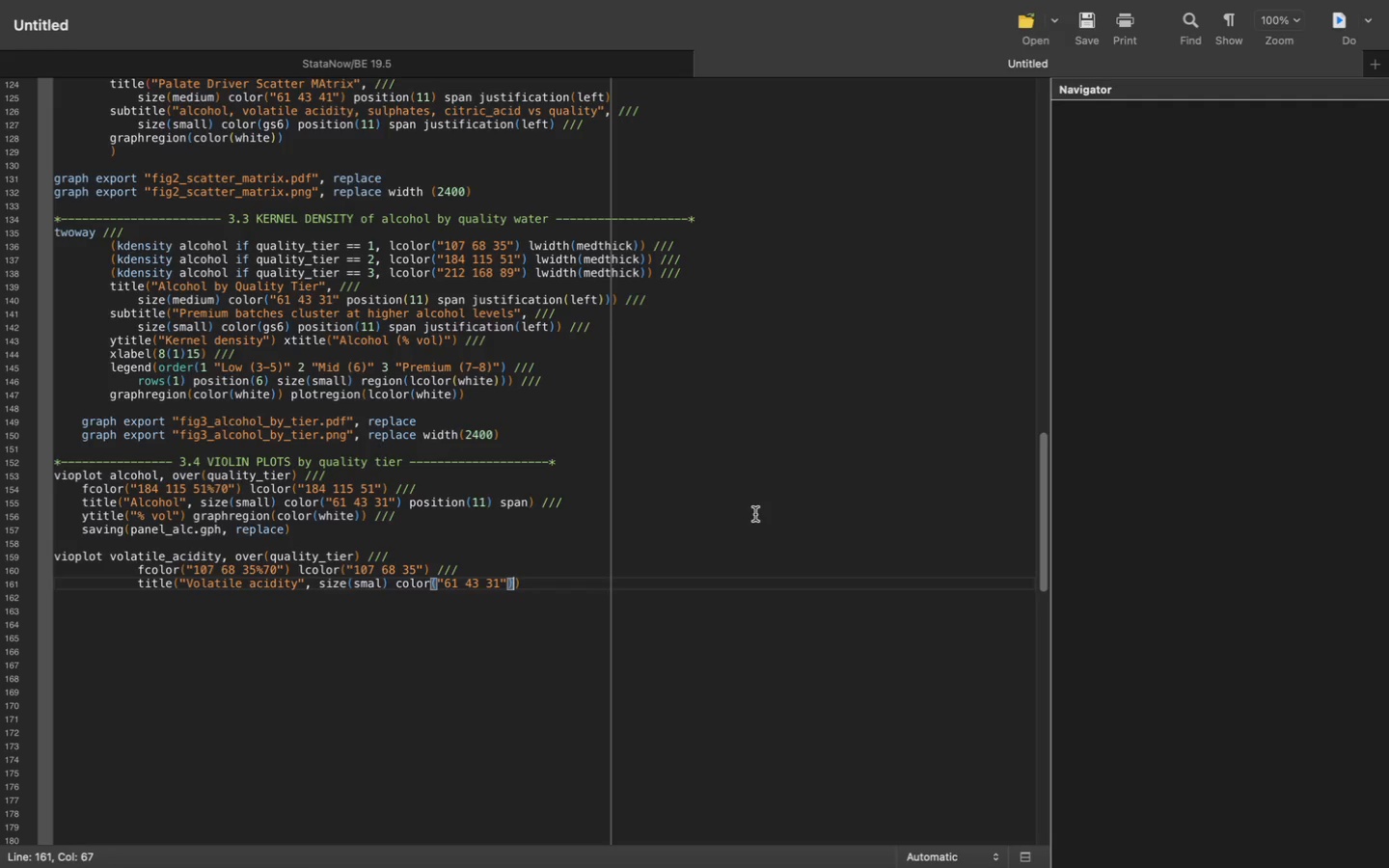 
key(ArrowRight)
 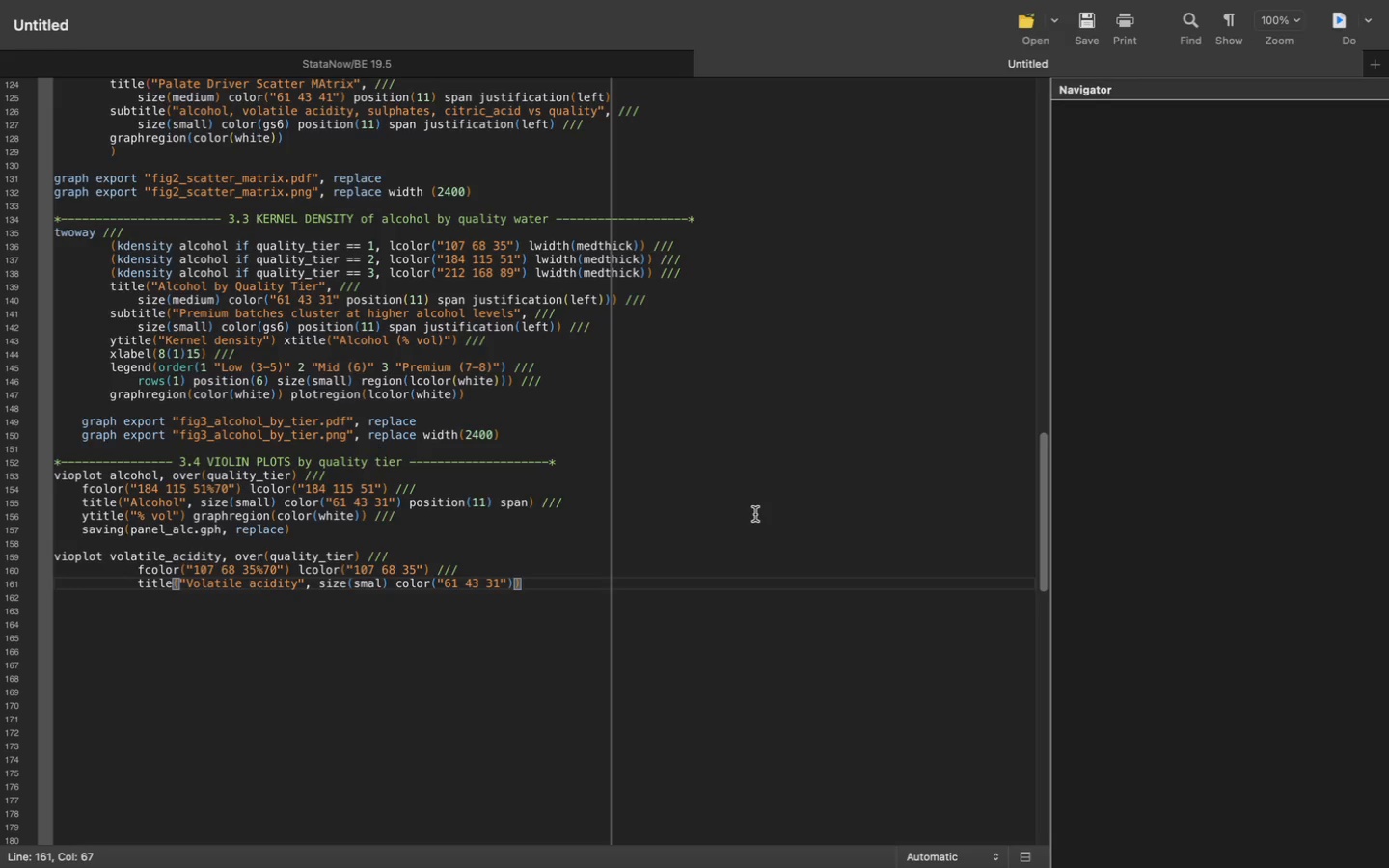 
type( position(11 sp)
key(Backspace)
key(Backspace)
key(Backspace)
 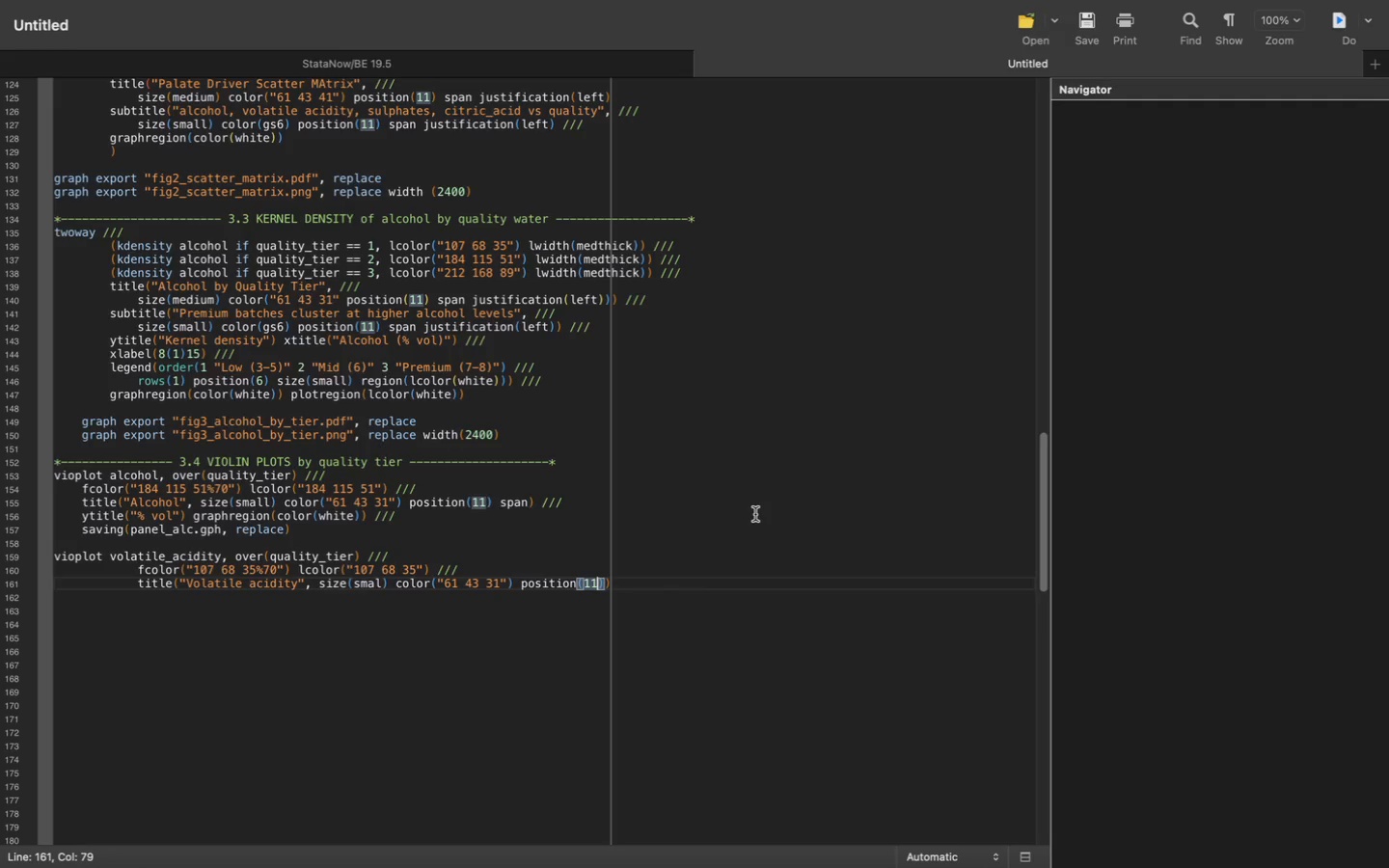 
 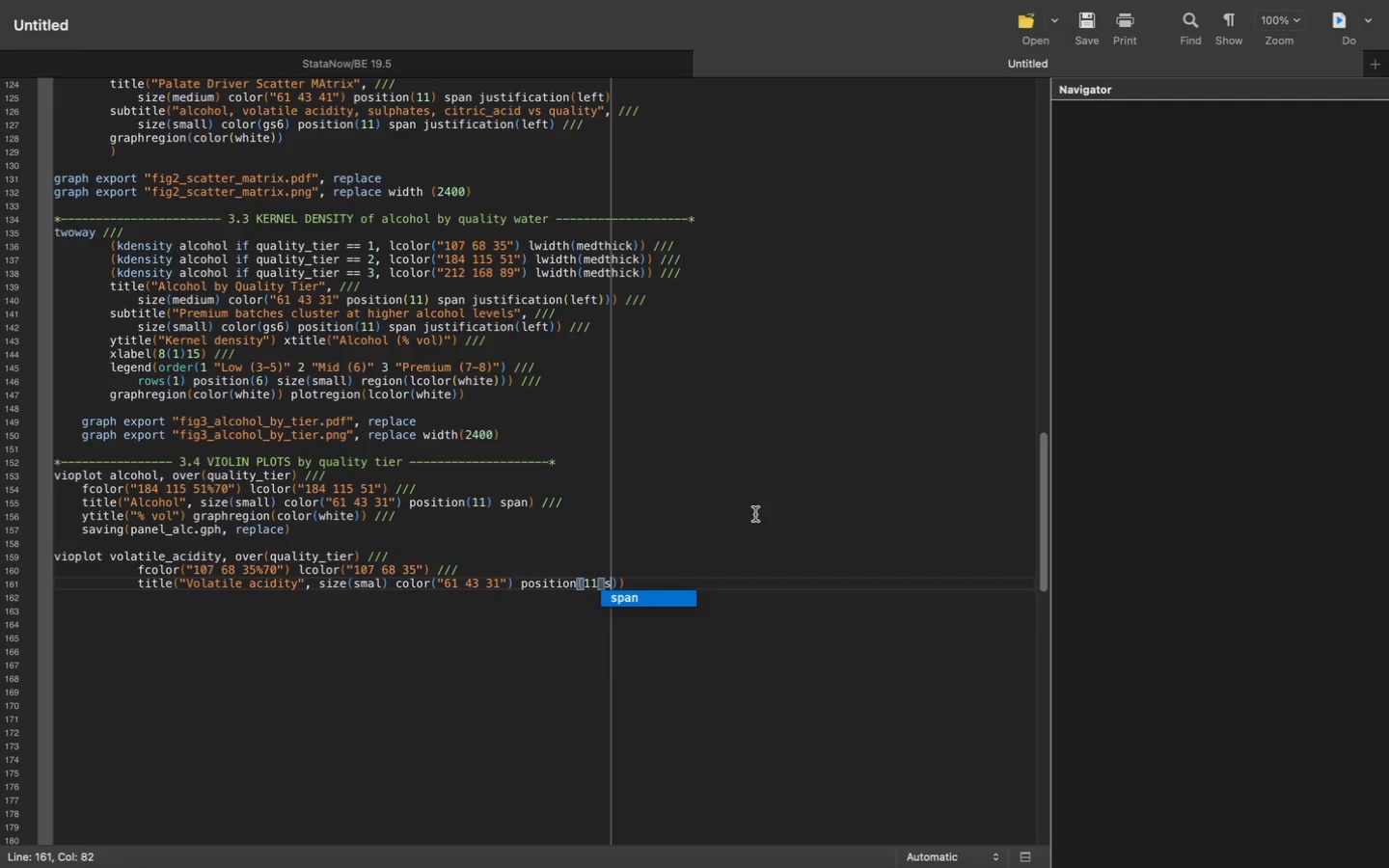 
key(ArrowRight)
 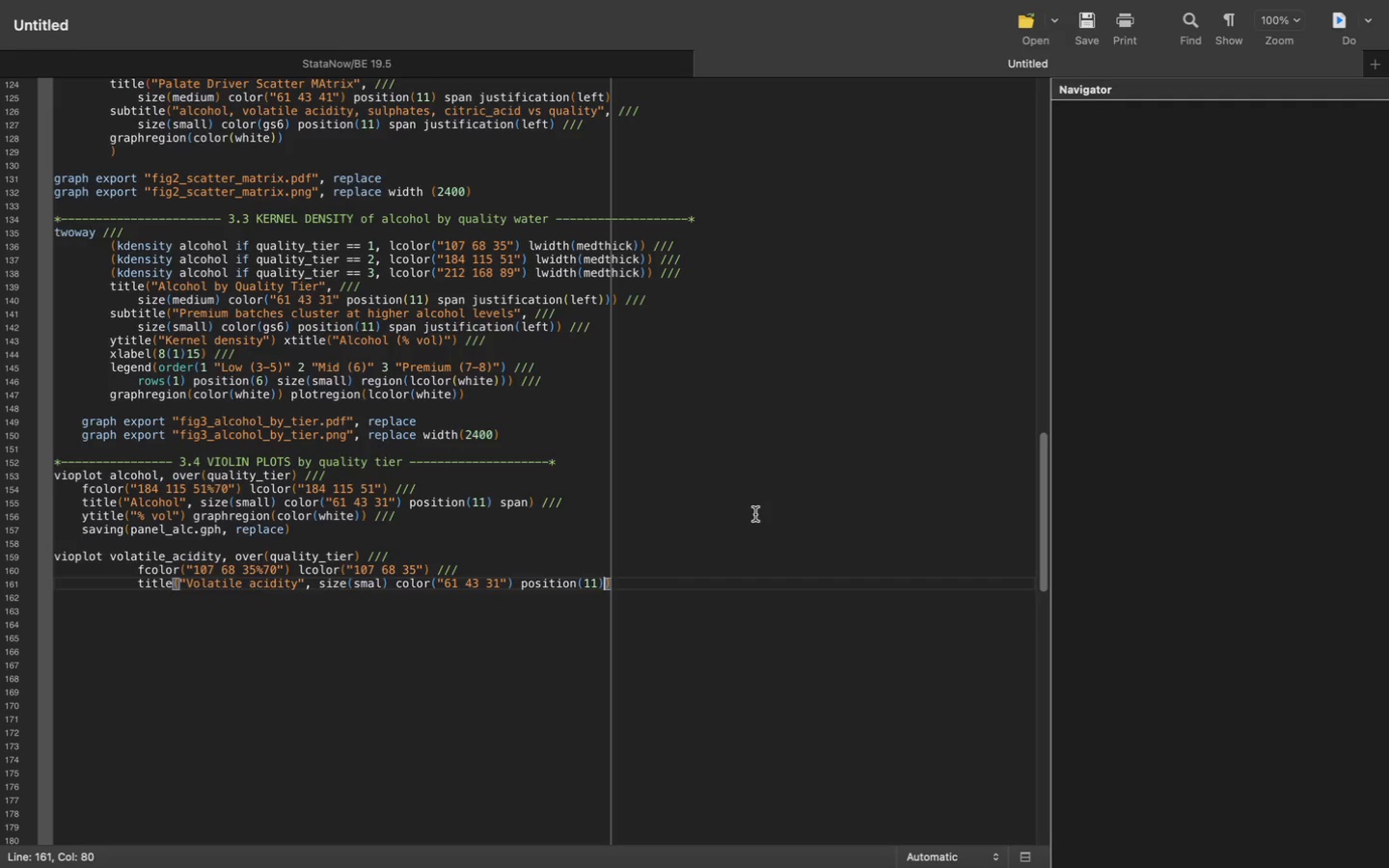 
type( span)
 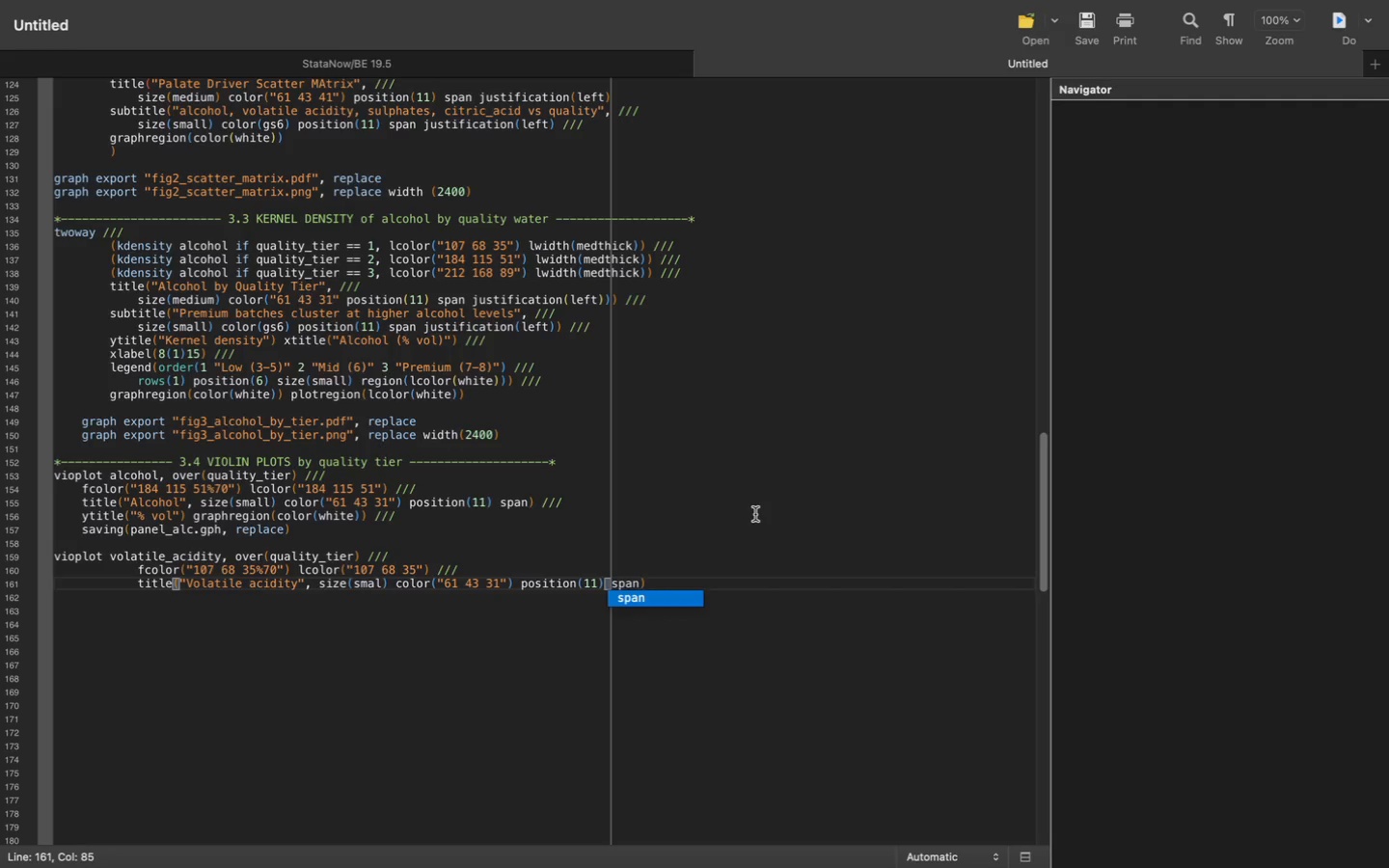 
key(ArrowRight)
 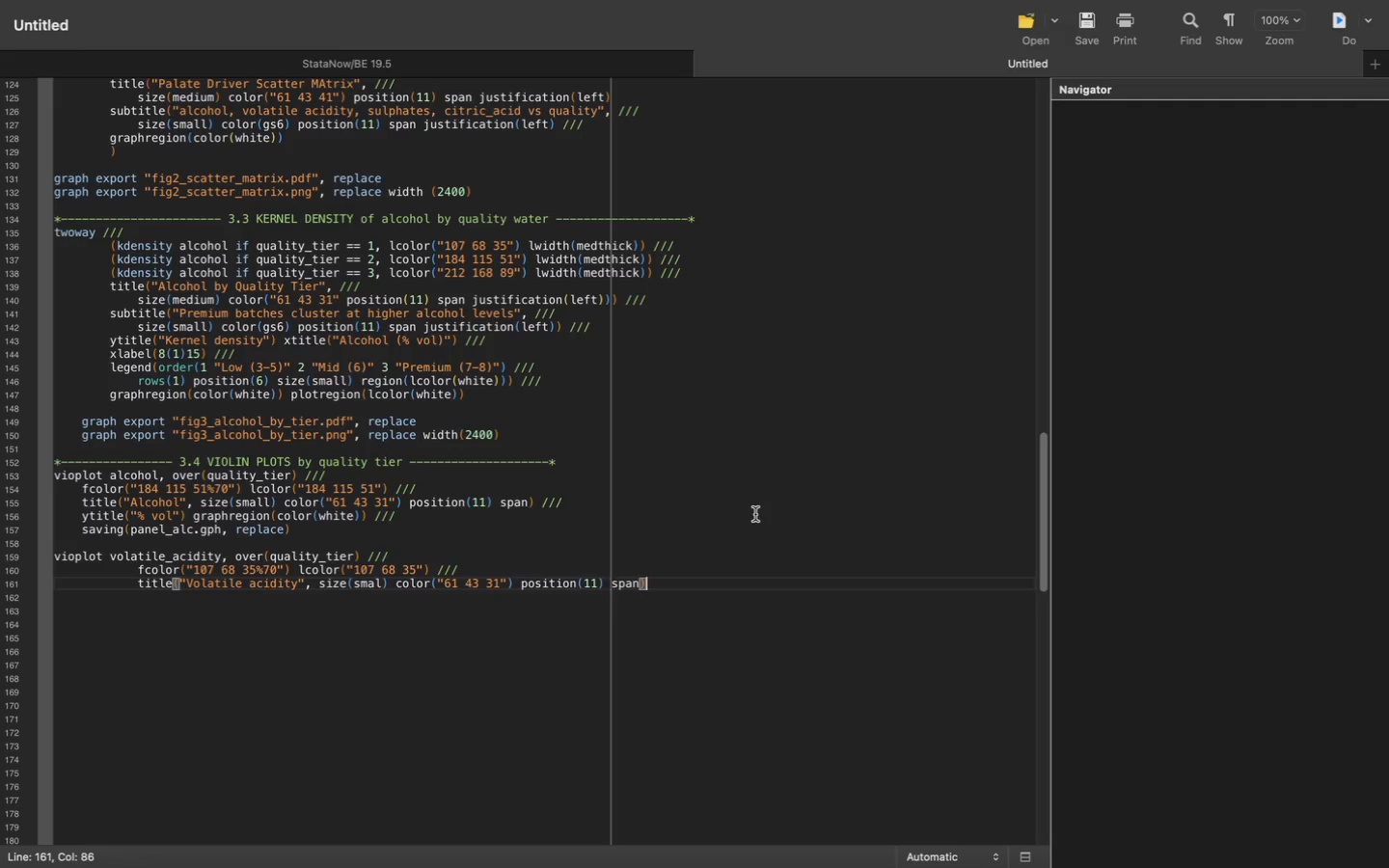 
key(Space)
 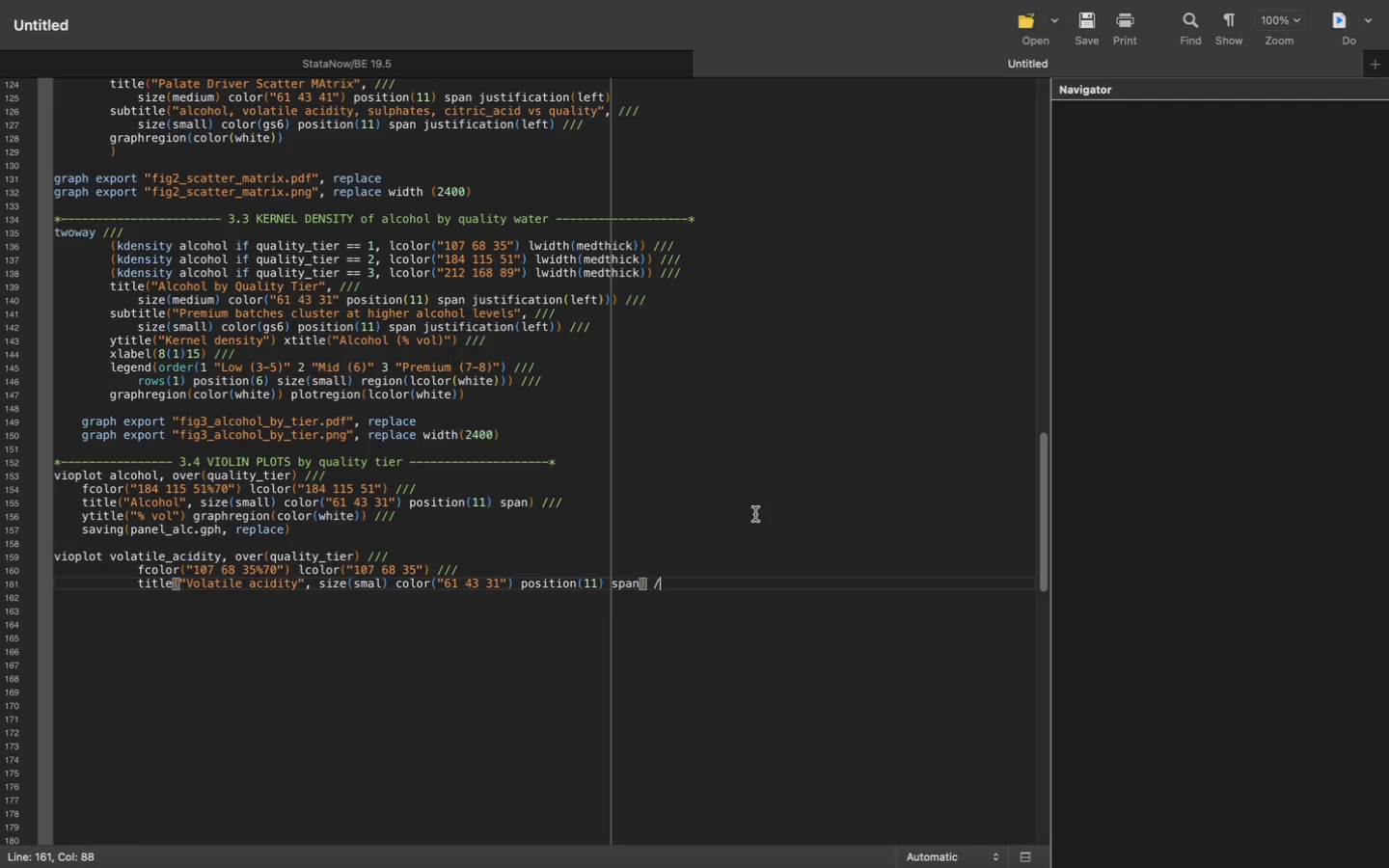 
key(Slash)
 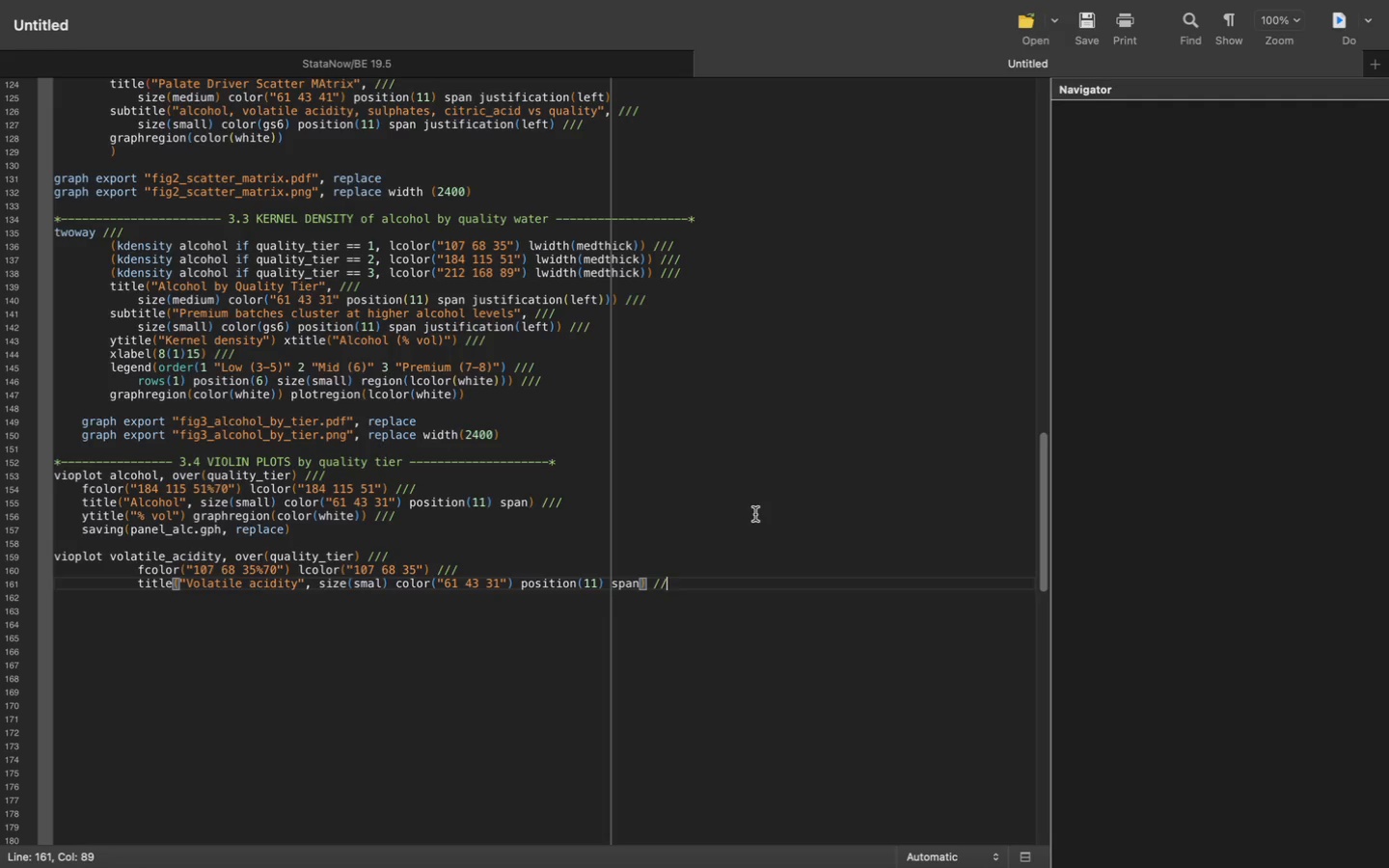 
key(Slash)
 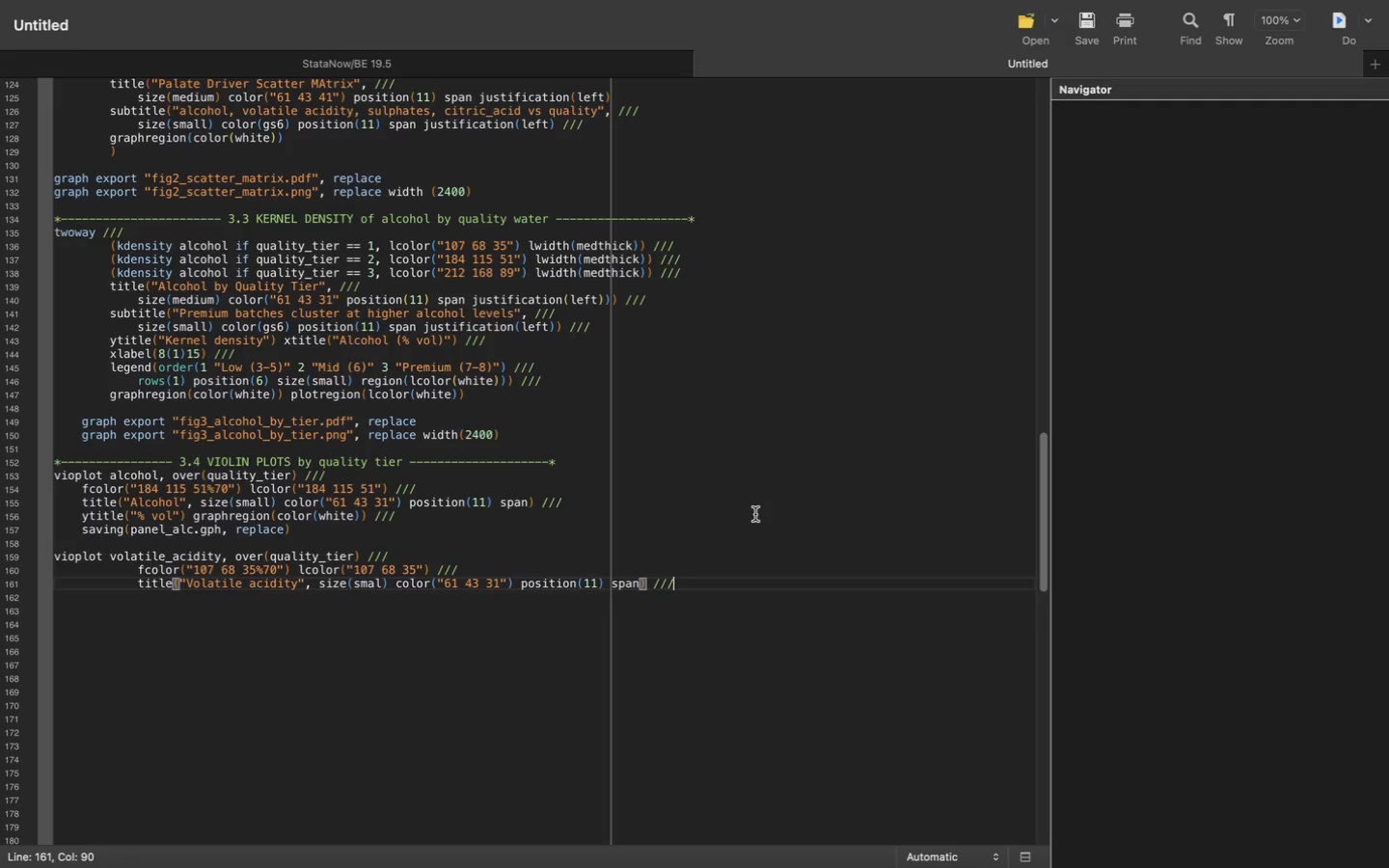 
key(Slash)
 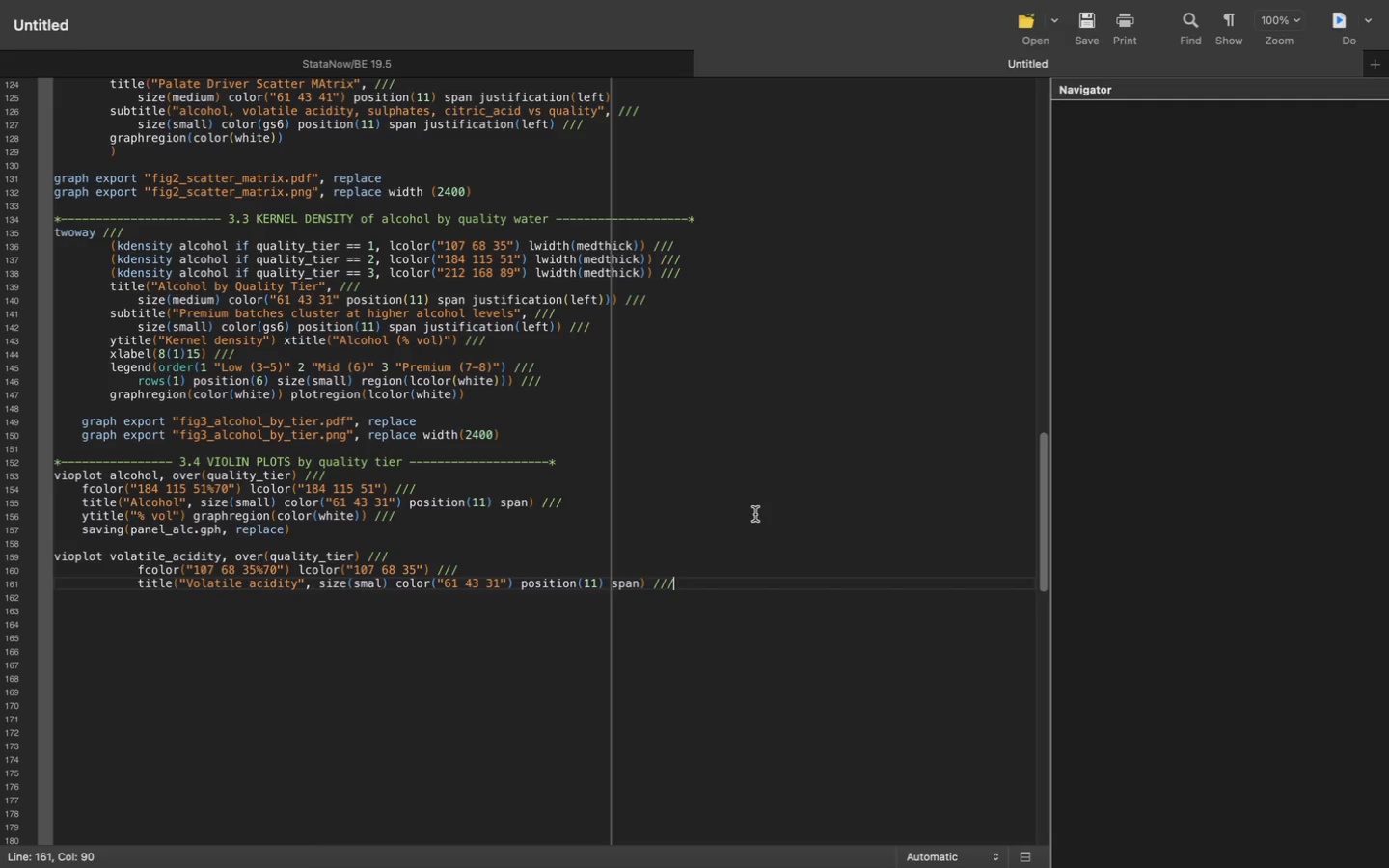 
key(Enter)
 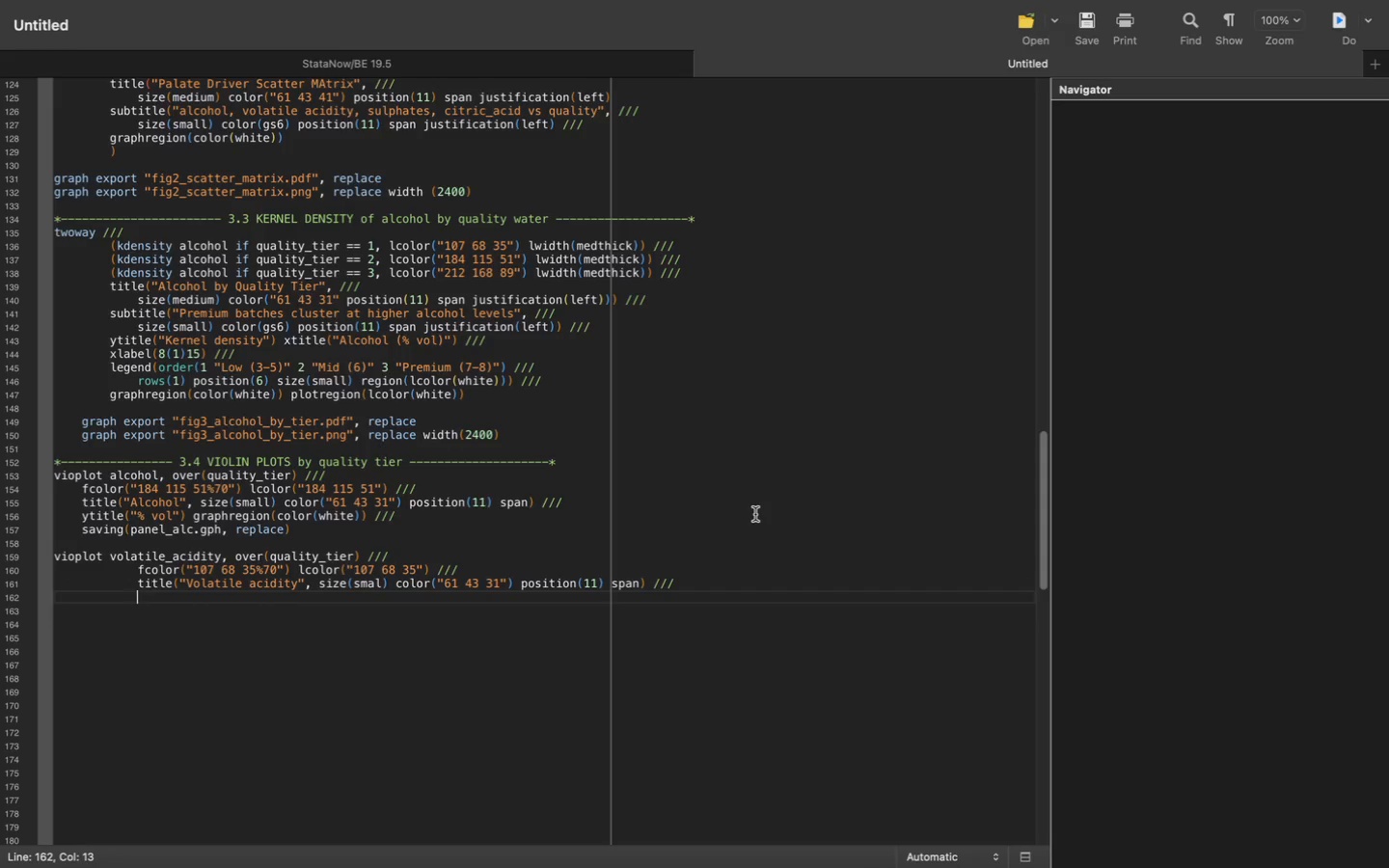 
type(ytitle("g/L)
 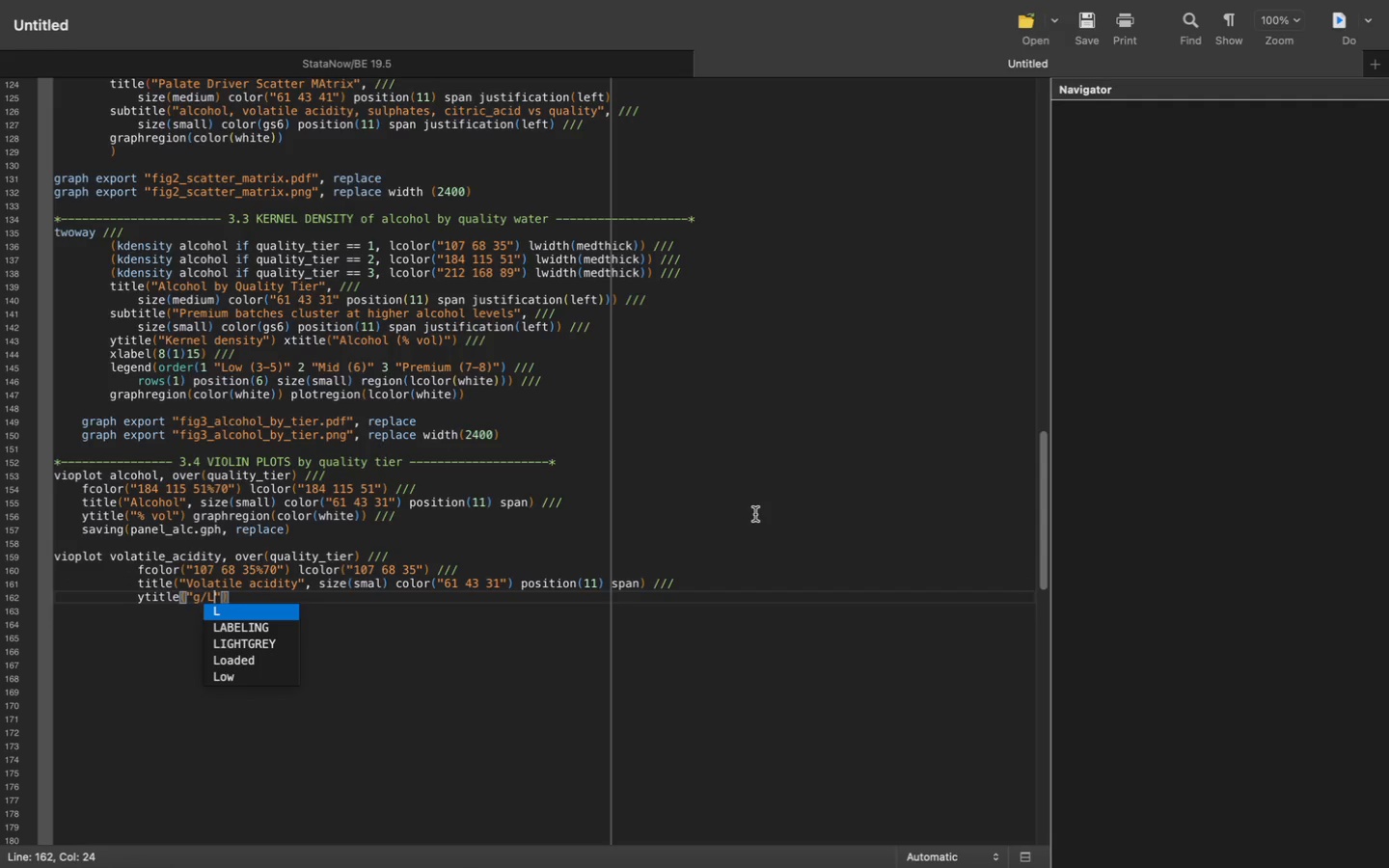 
key(ArrowRight)
 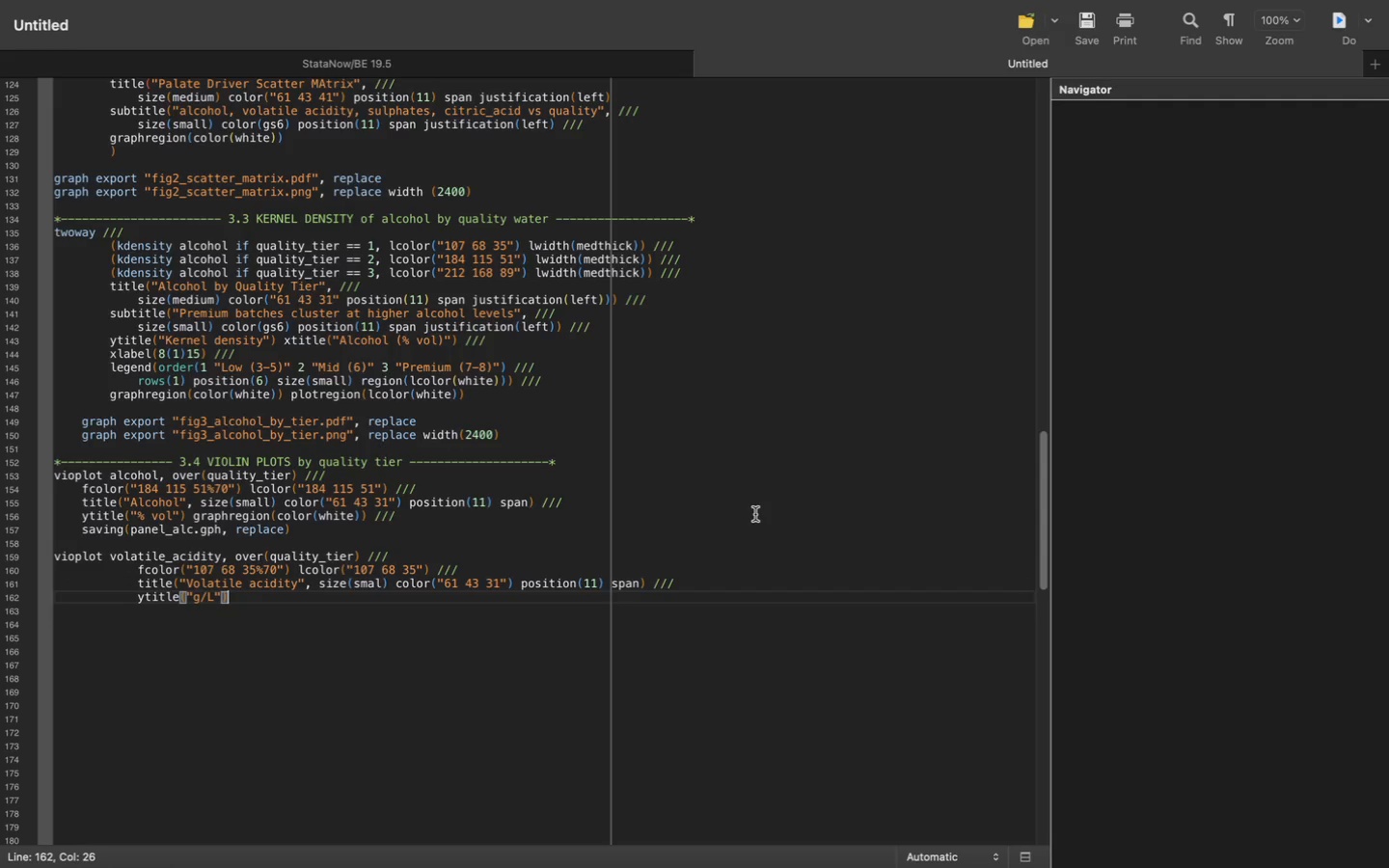 
key(ArrowRight)
 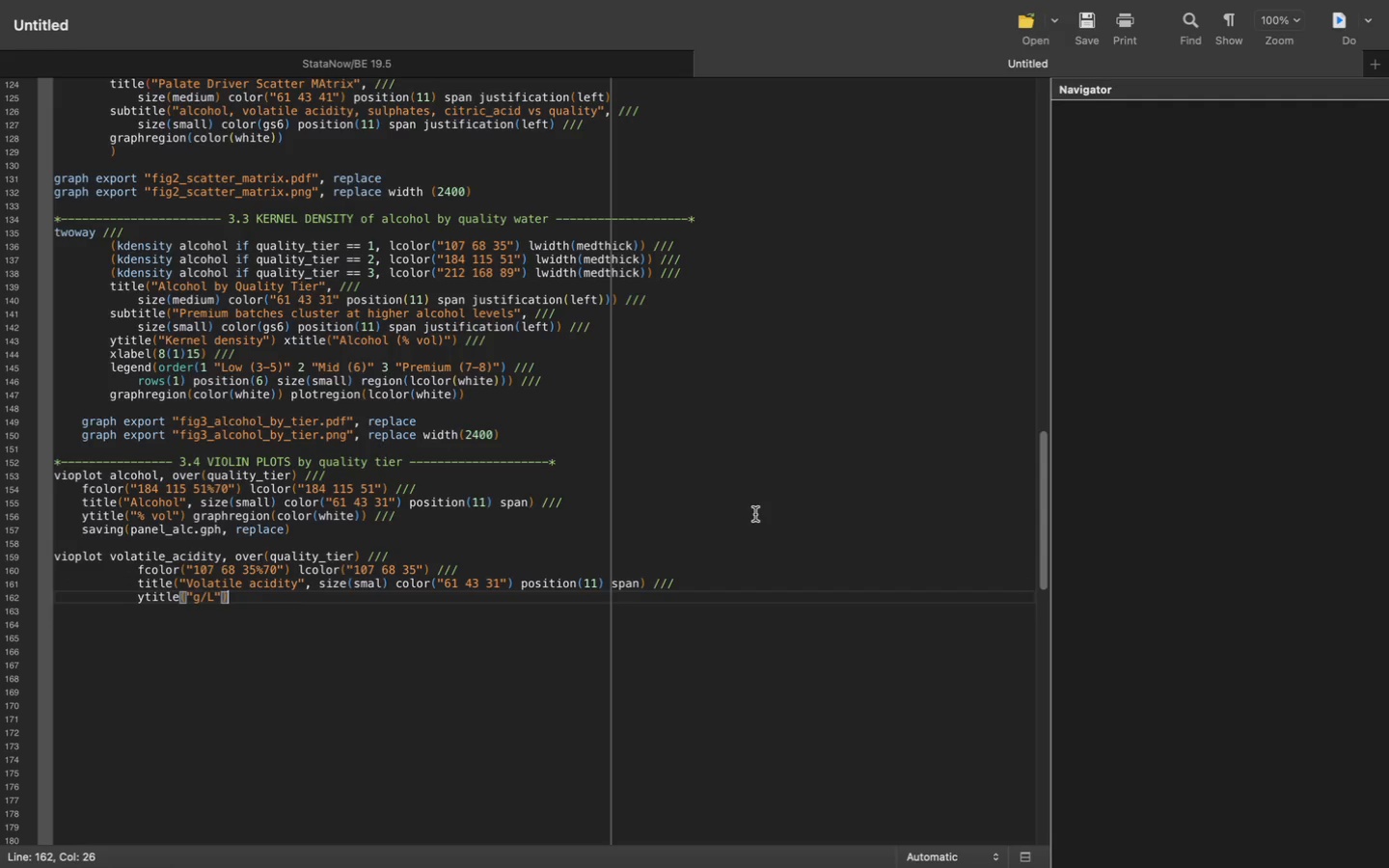 
type( graphregion))
key(Backspace)
type((color(wht)
key(Backspace)
type(ite)
 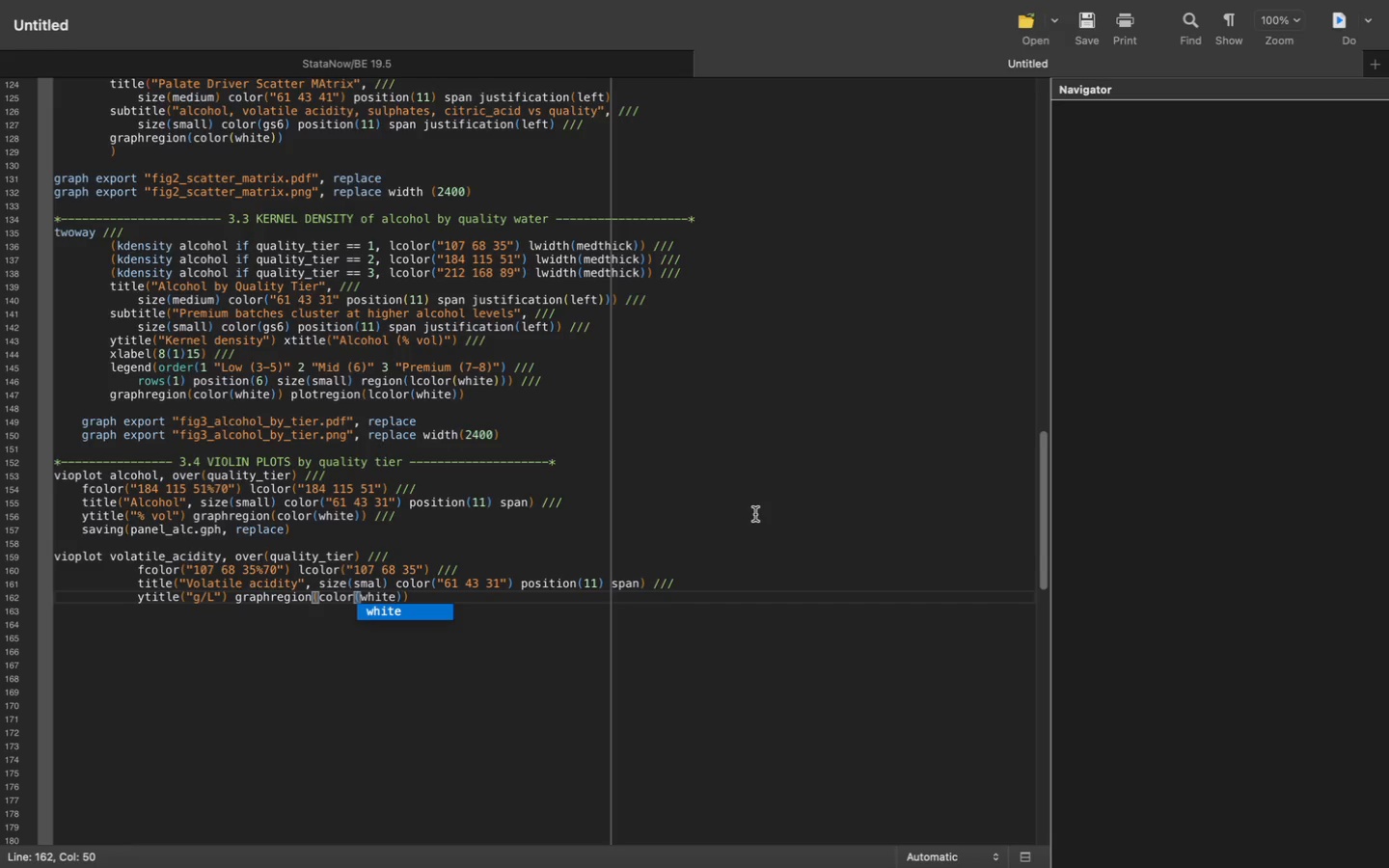 
key(ArrowRight)
 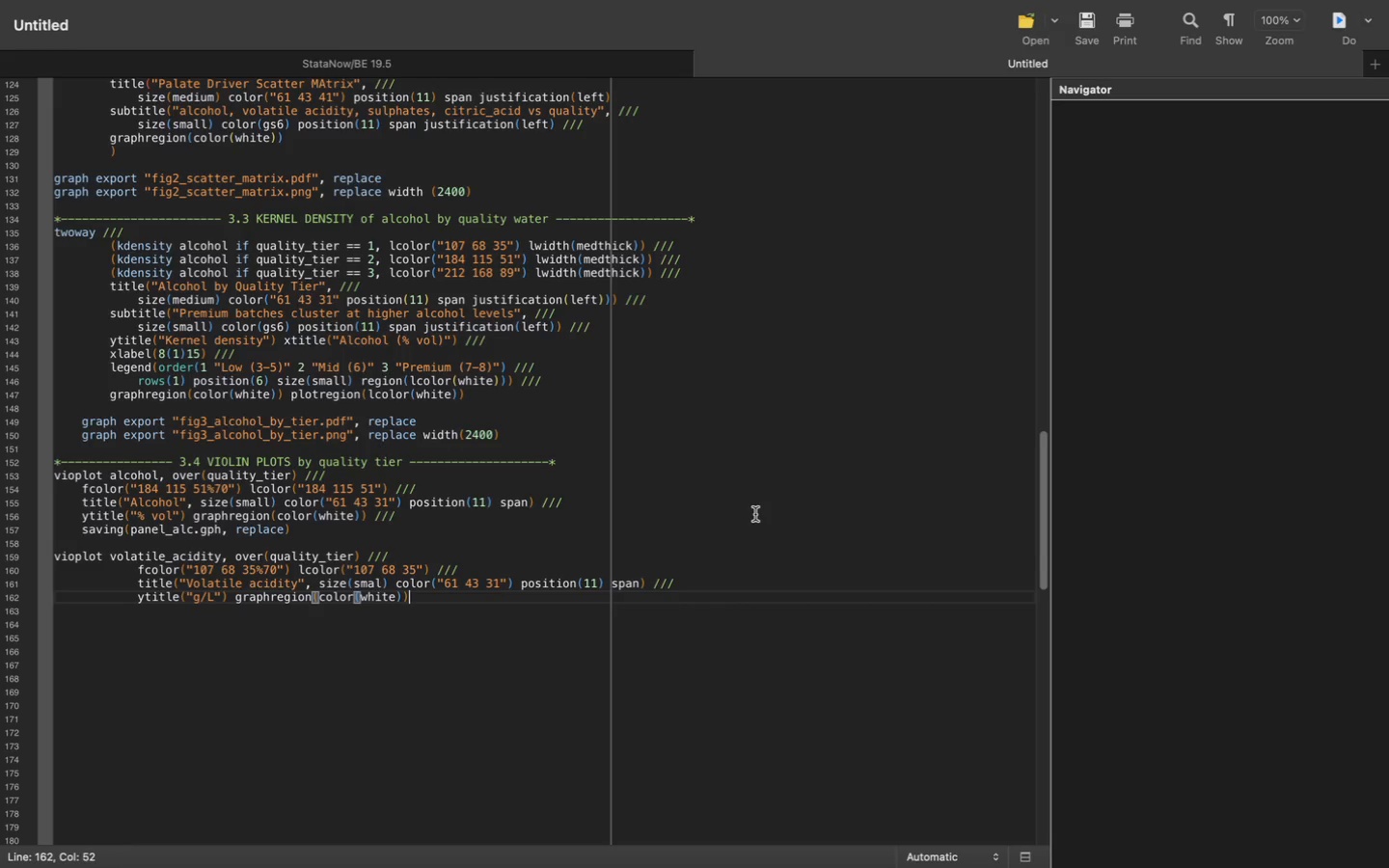 
key(ArrowRight)
 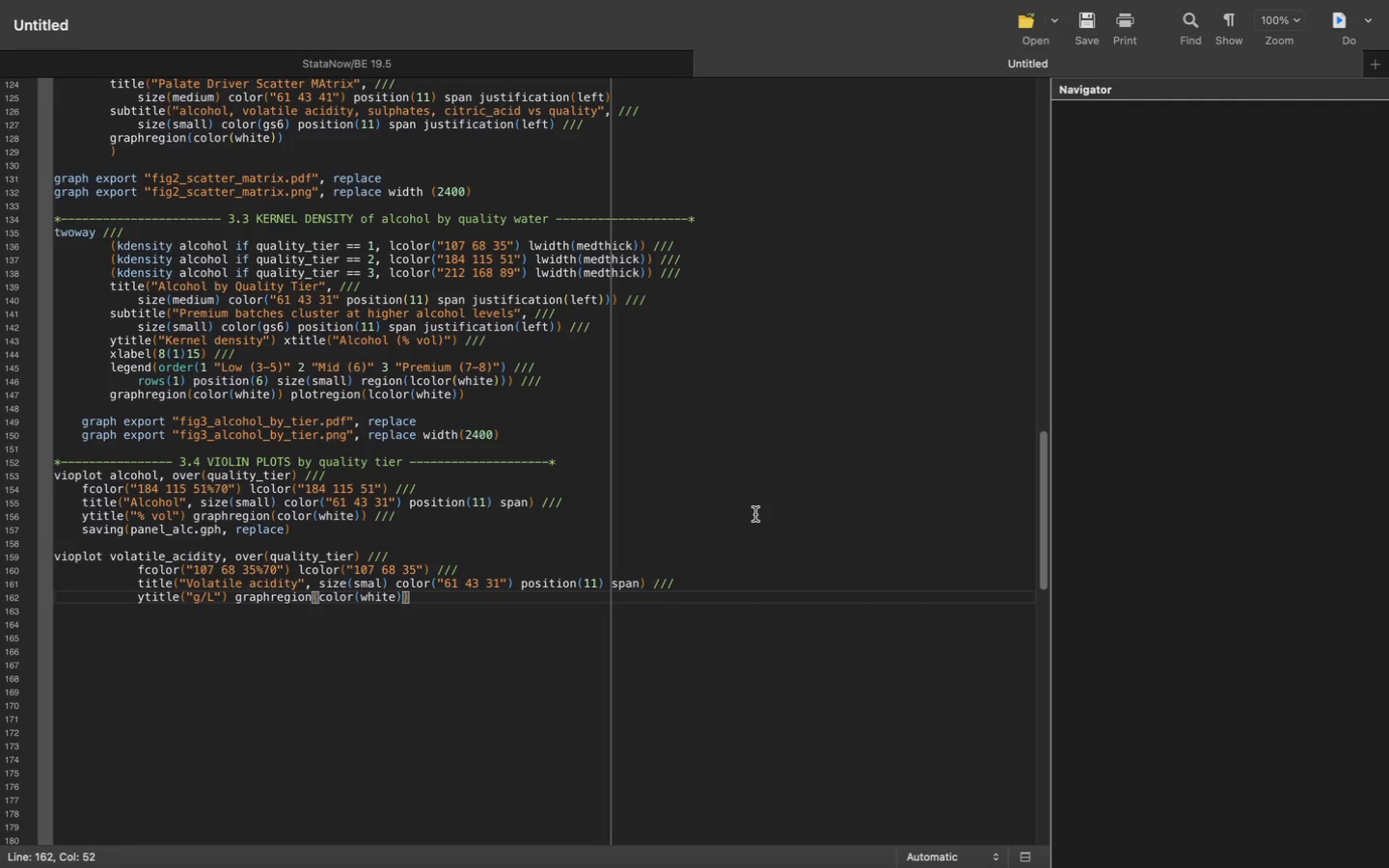 
key(Space)
 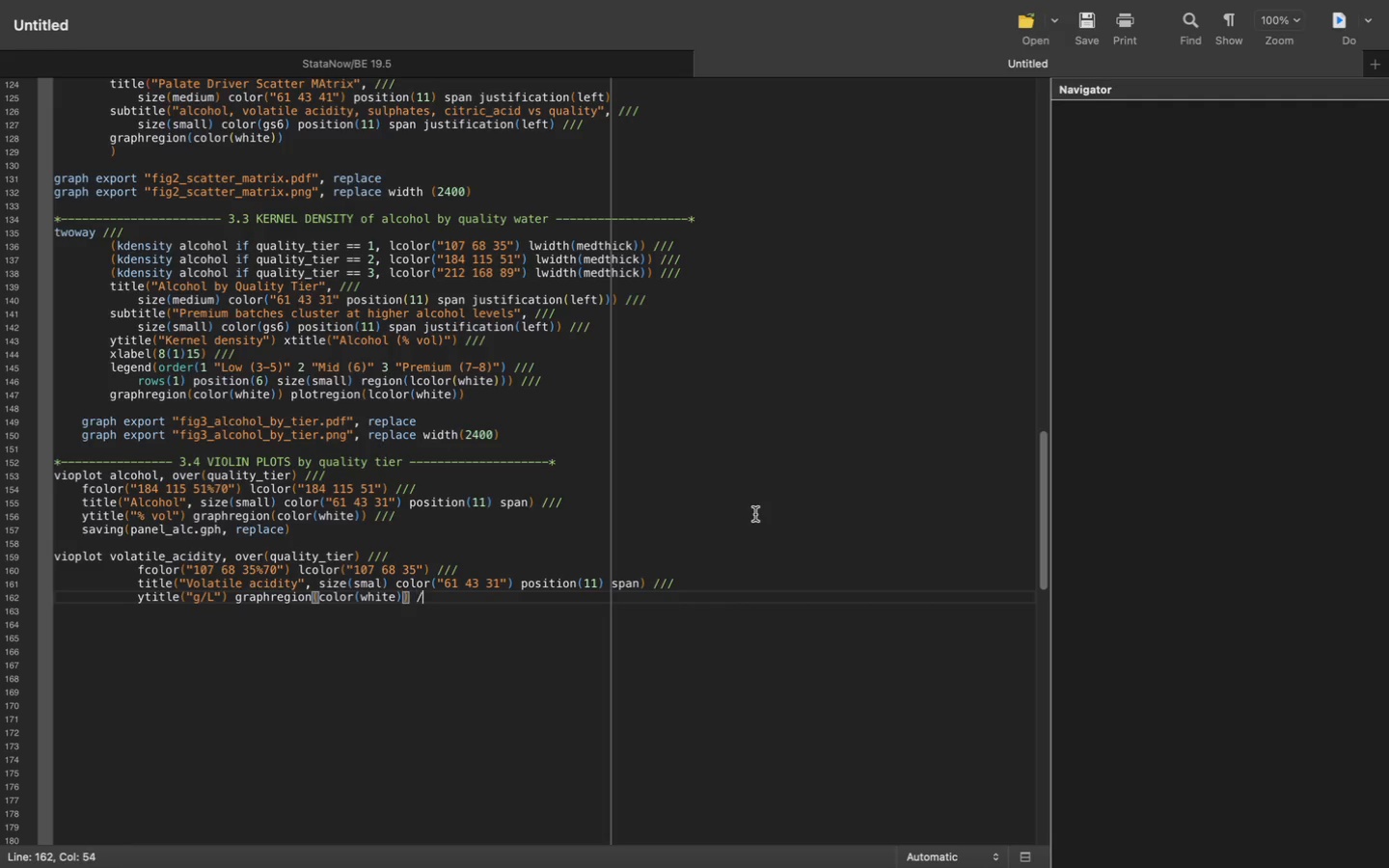 
key(Slash)
 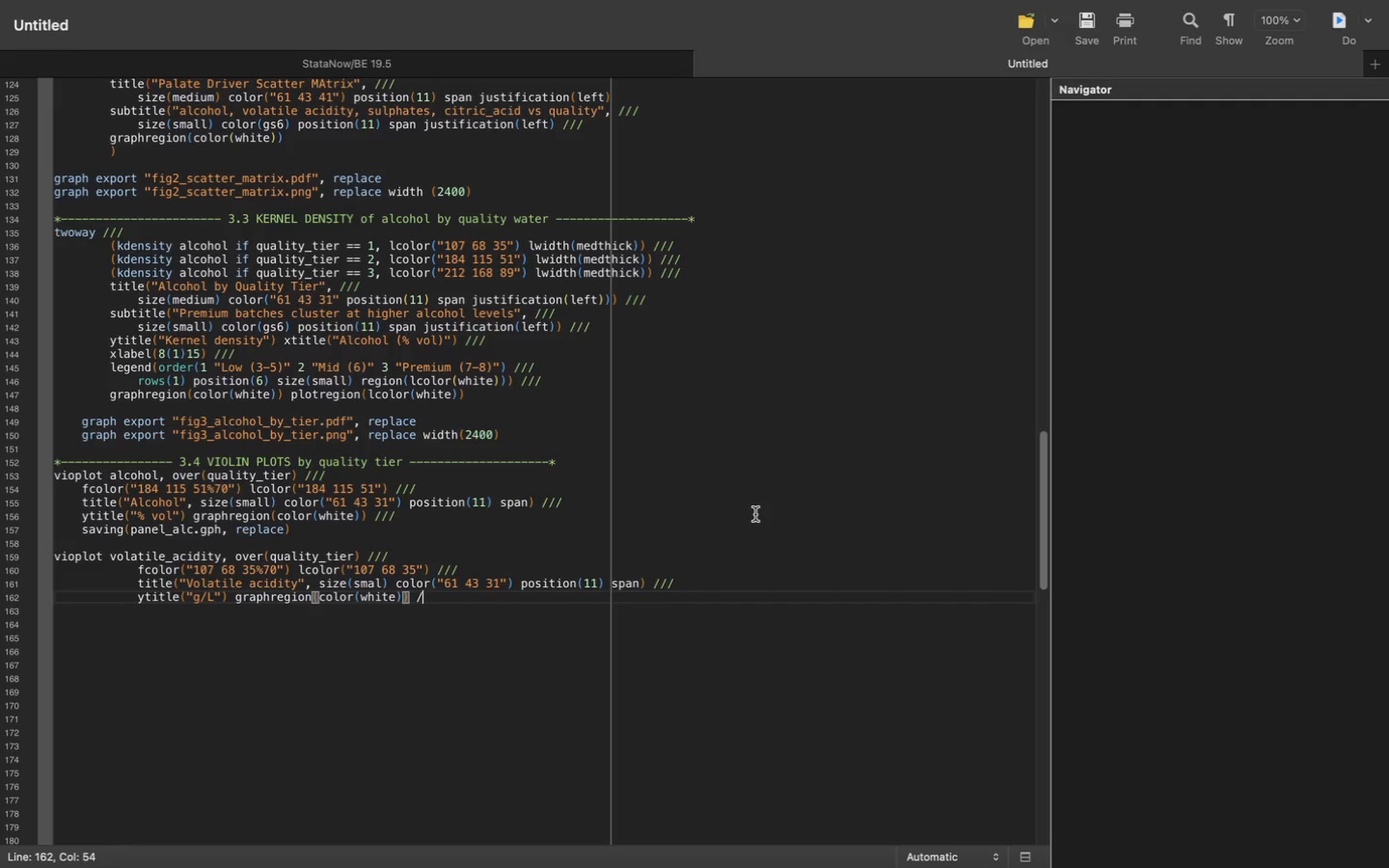 
key(Slash)
 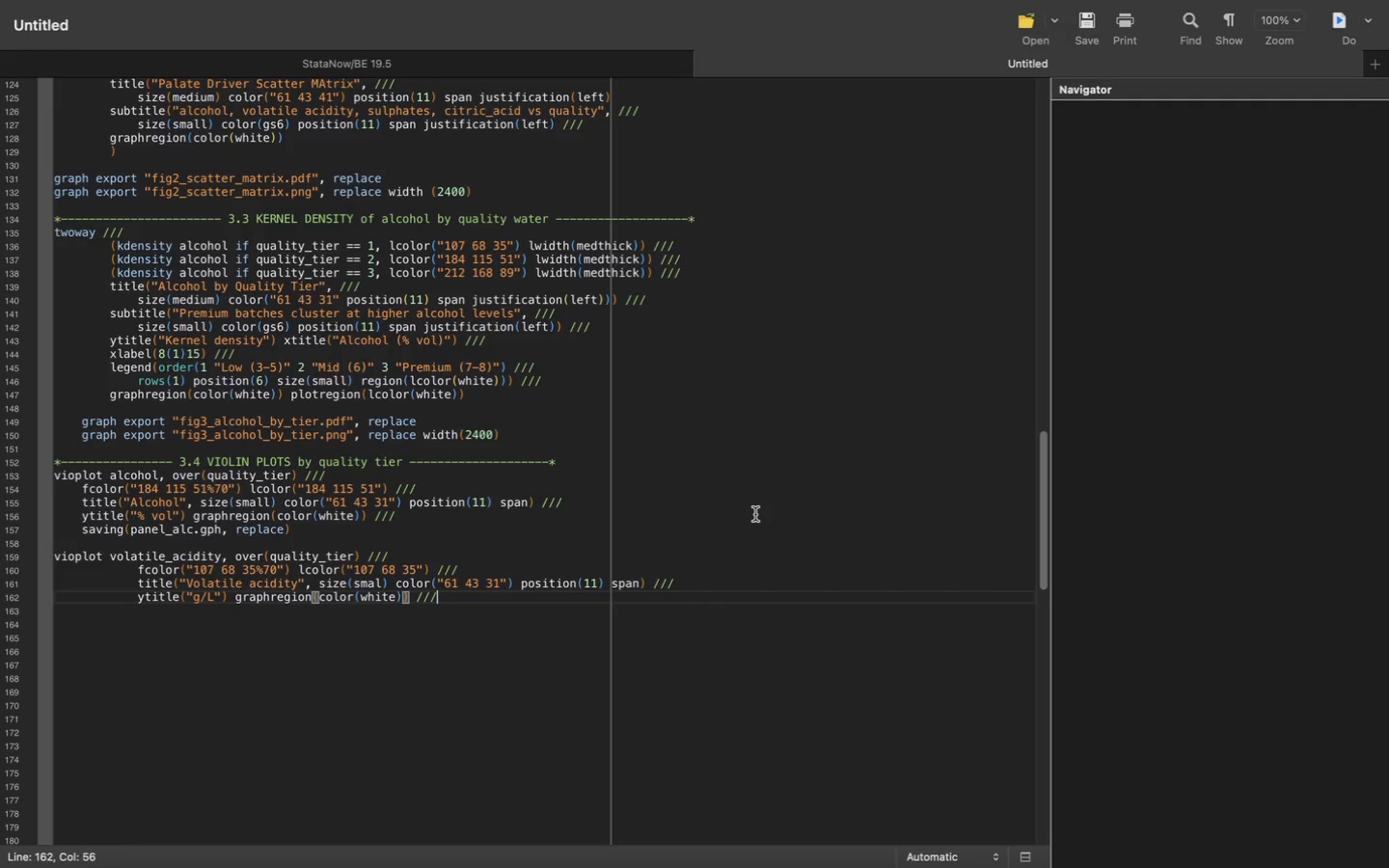 
key(Slash)
 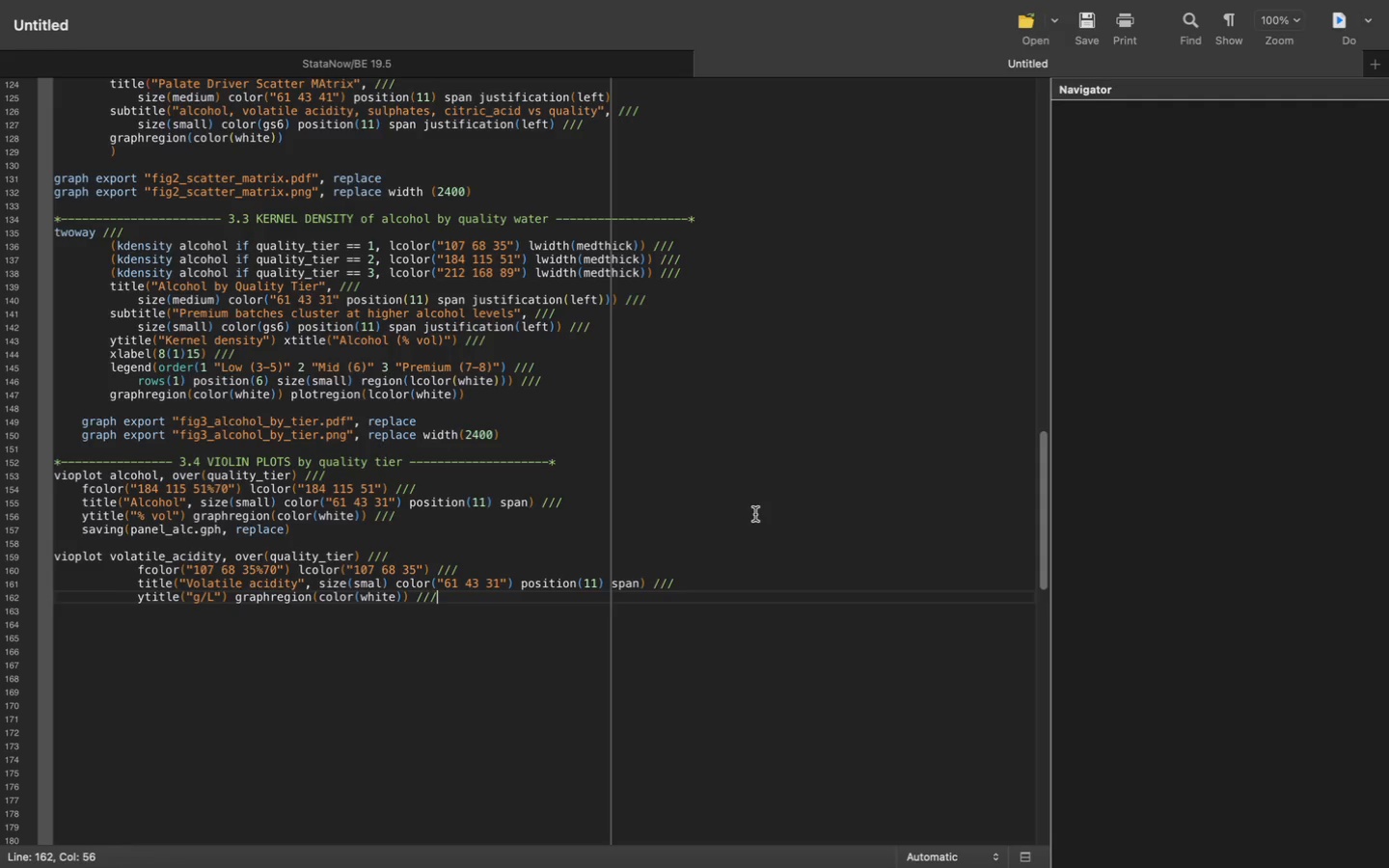 
key(Enter)
 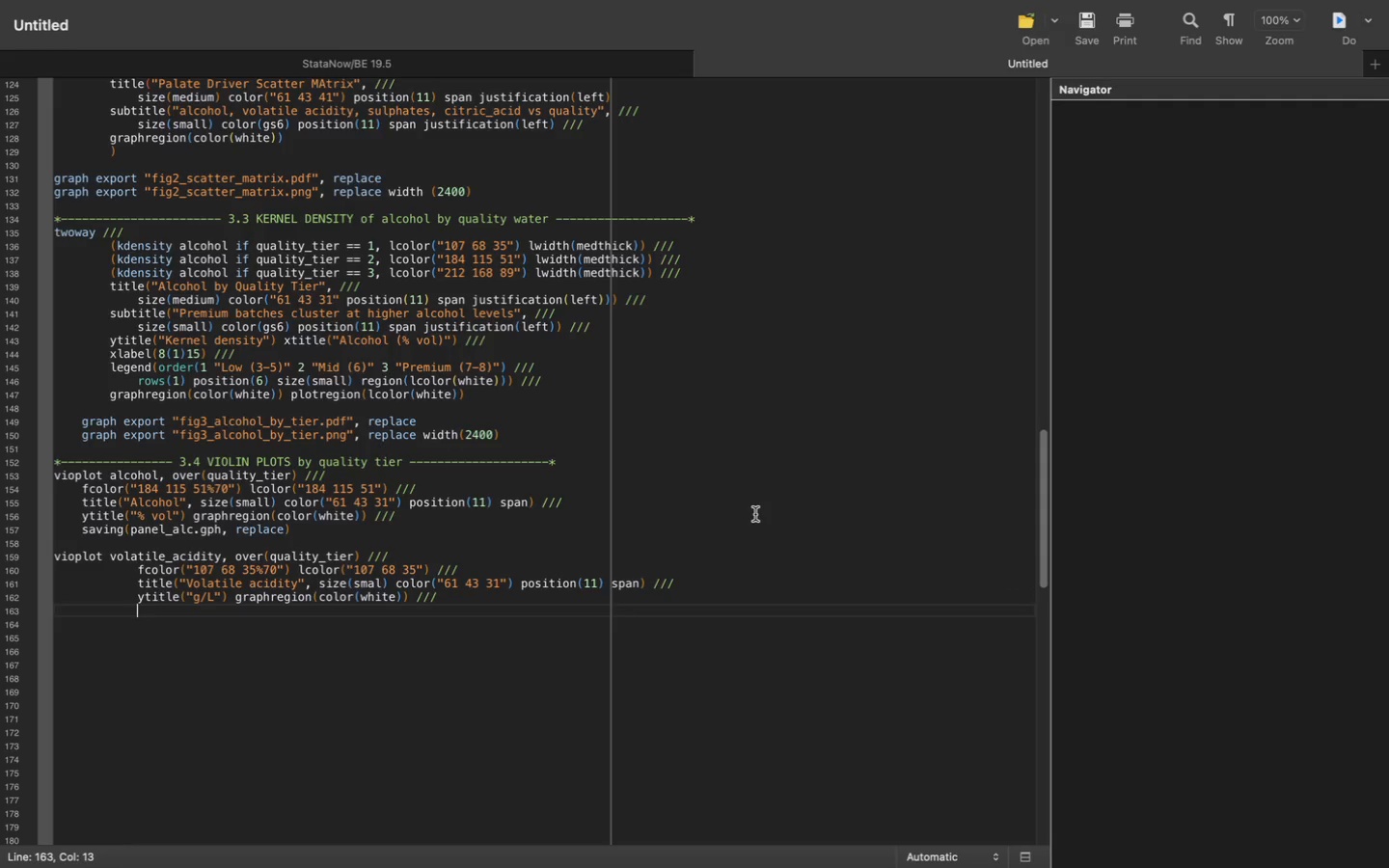 
type(saving(panel))
key(Backspace)
type(_va.gph, replace))
 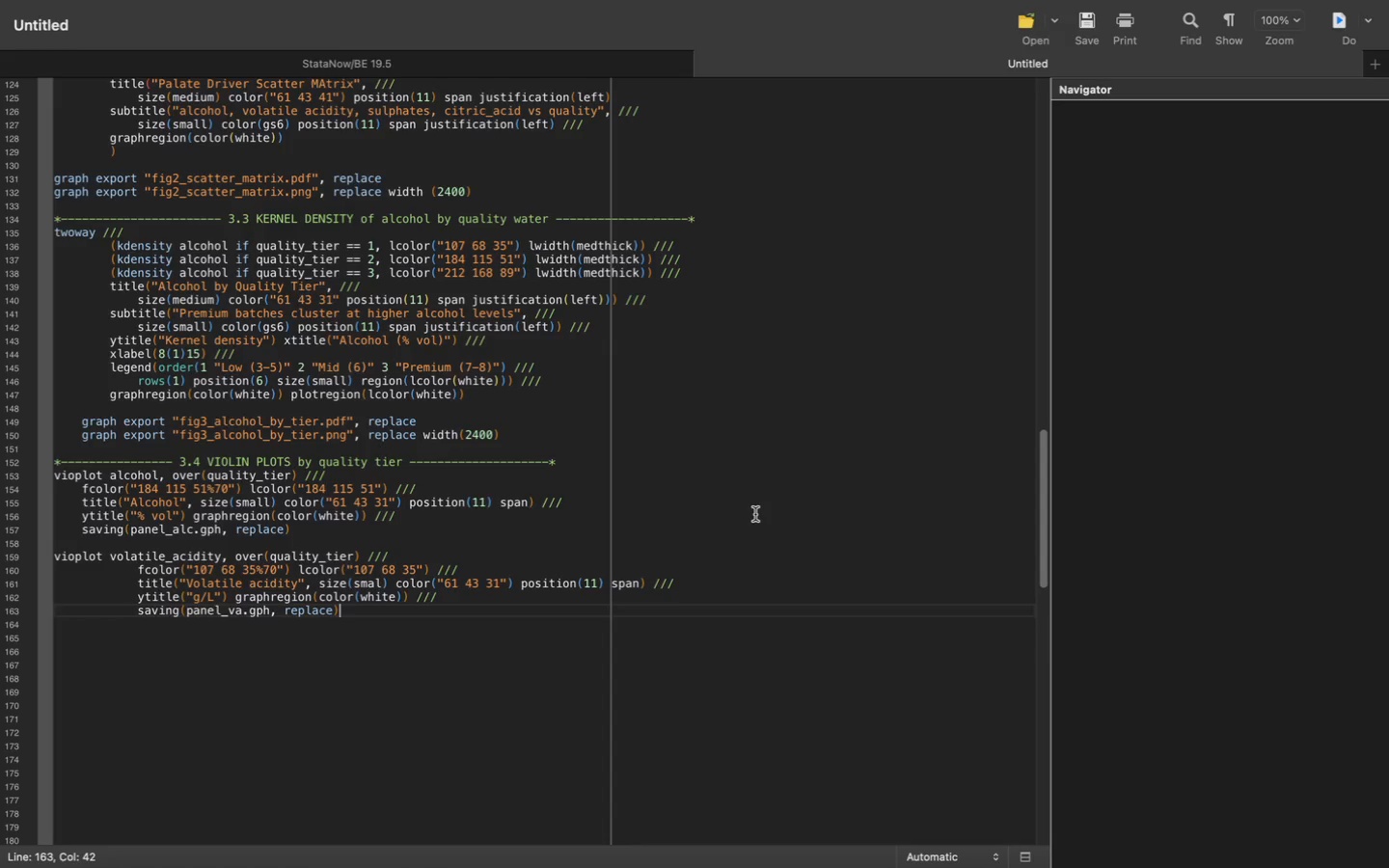 
wait(5.75)
 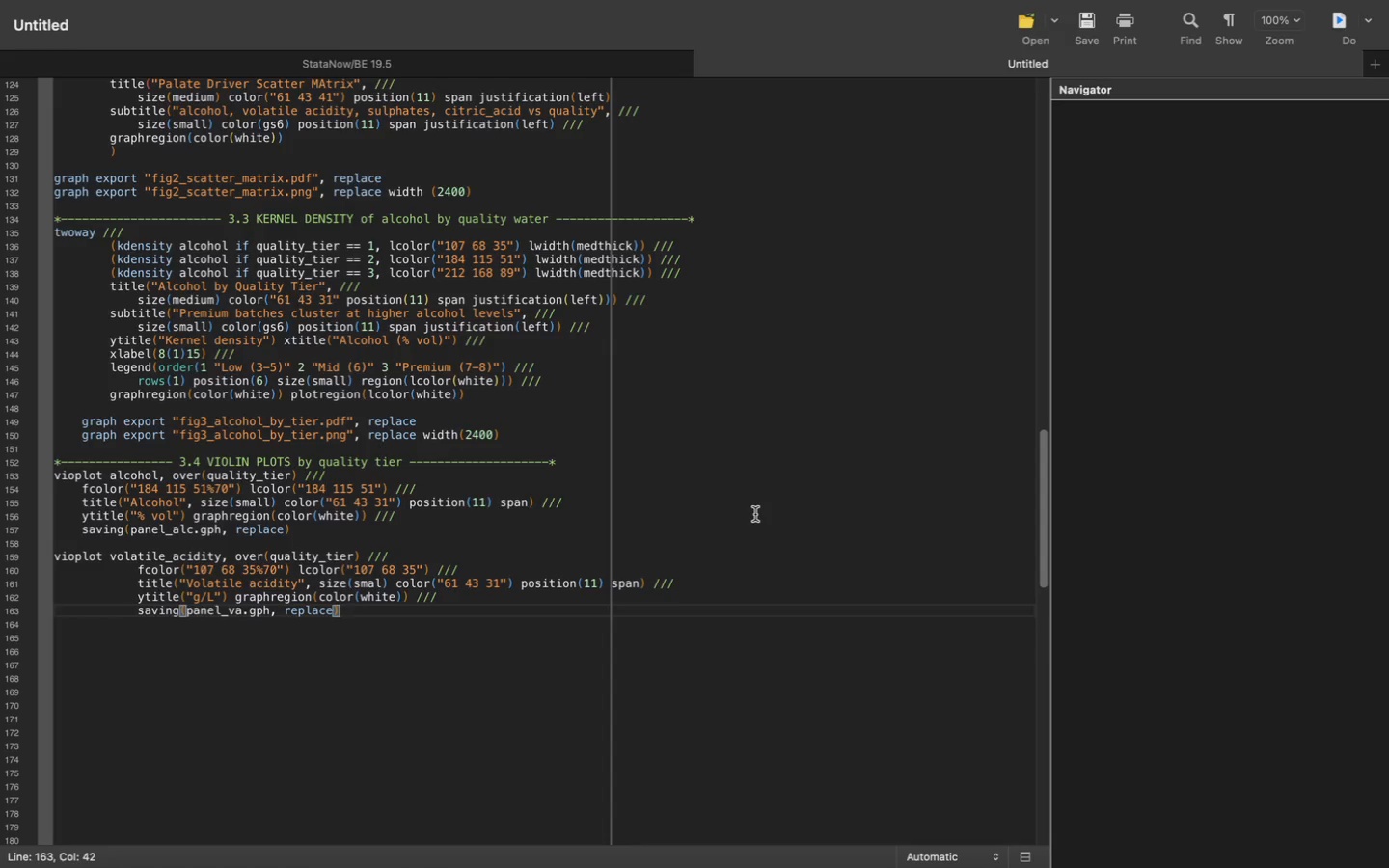 
key(Enter)
 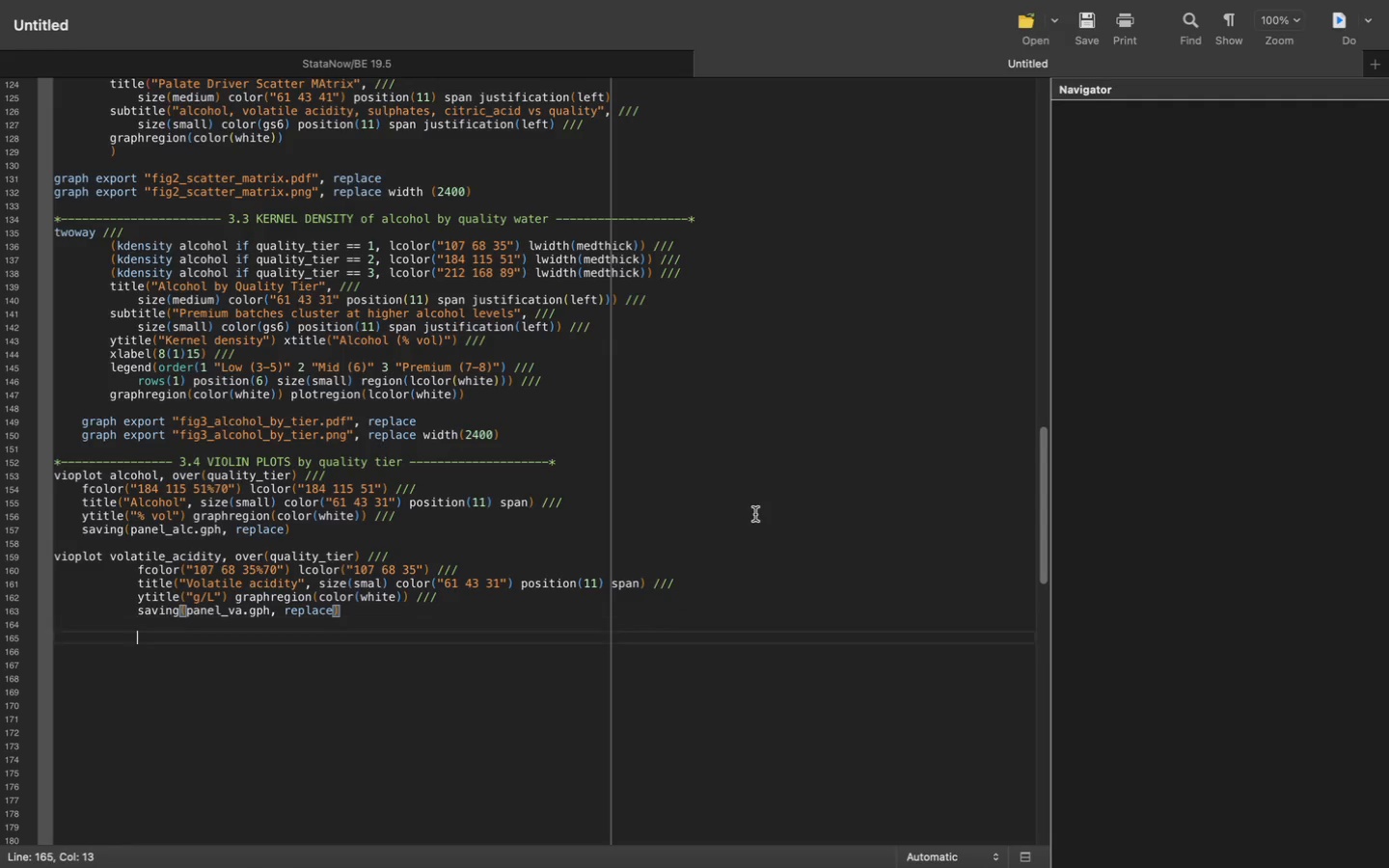 
key(Enter)
 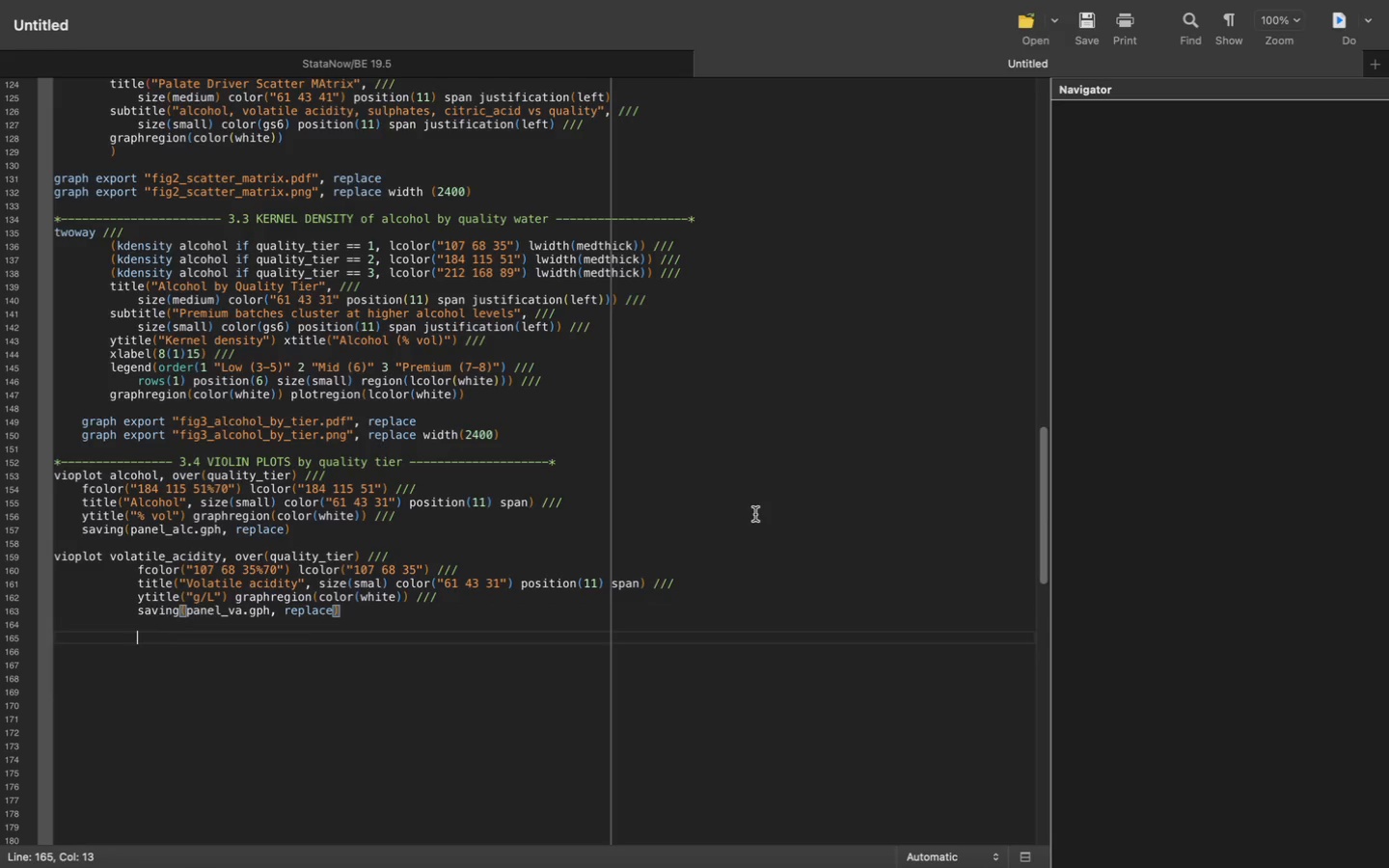 
key(Backspace)
key(Backspace)
key(Backspace)
type(c)
key(Backspace)
type(vioplot sulphates, over(quality_tier)
 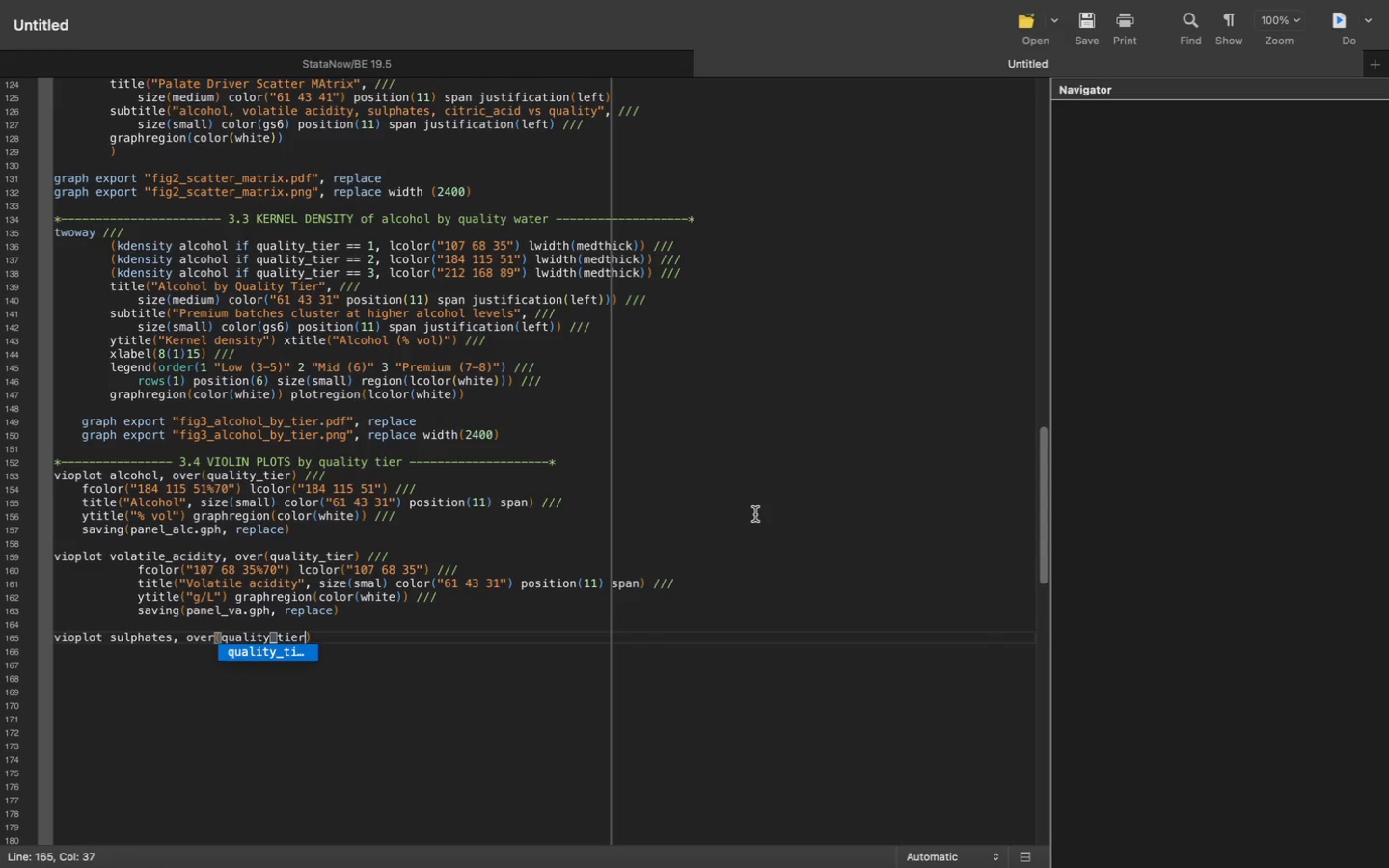 
key(ArrowRight)
 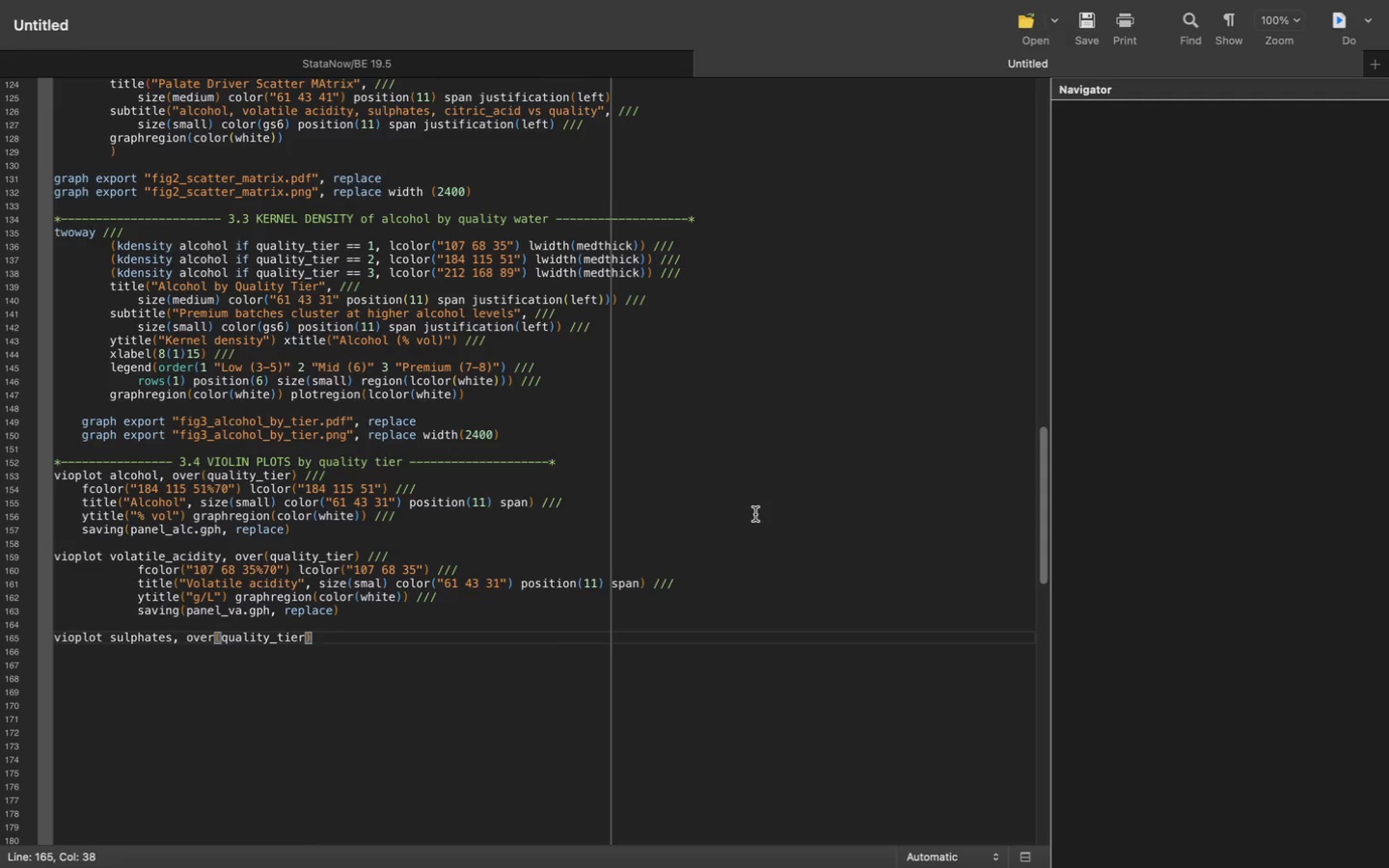 
key(Space)
 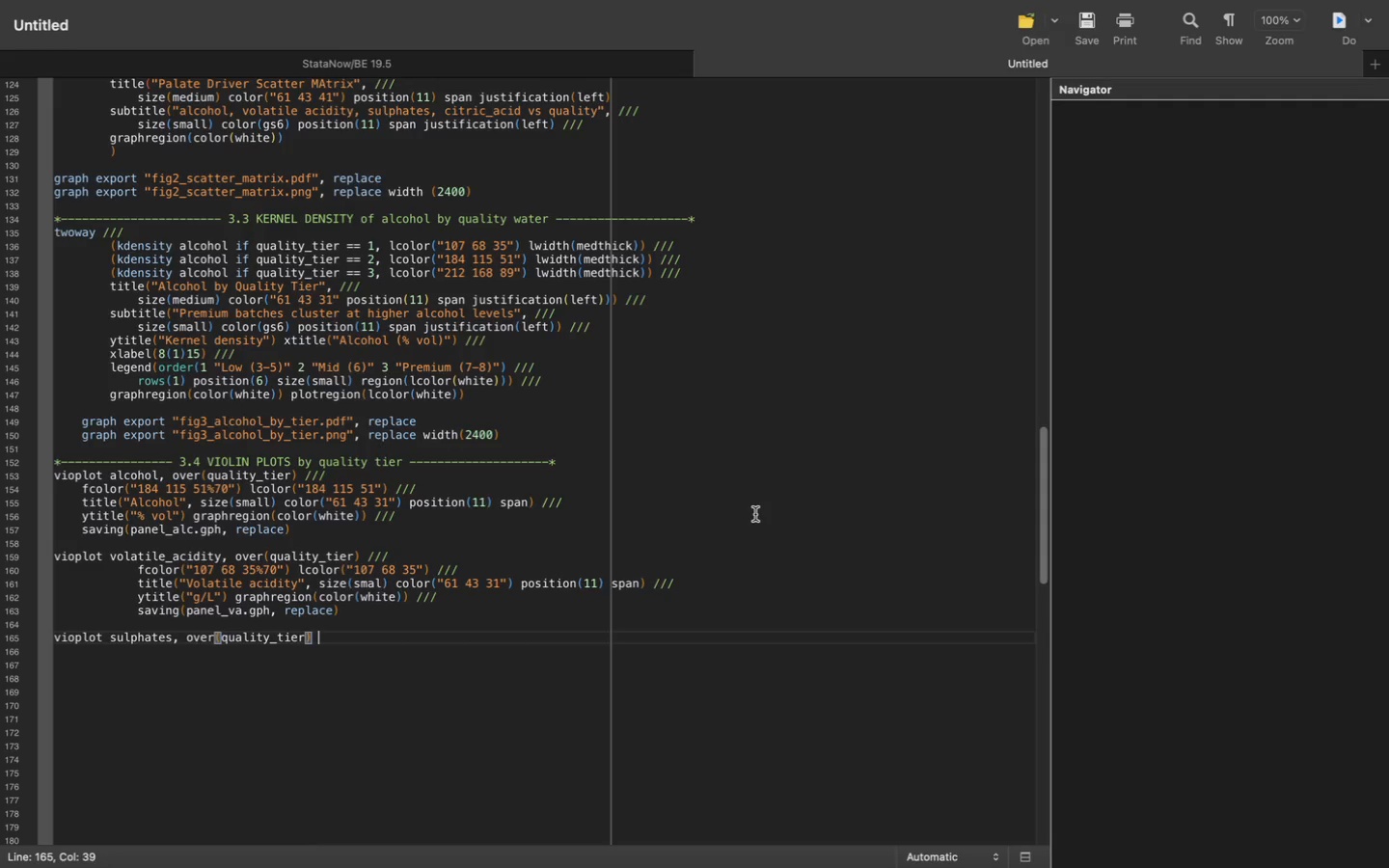 
key(Slash)
 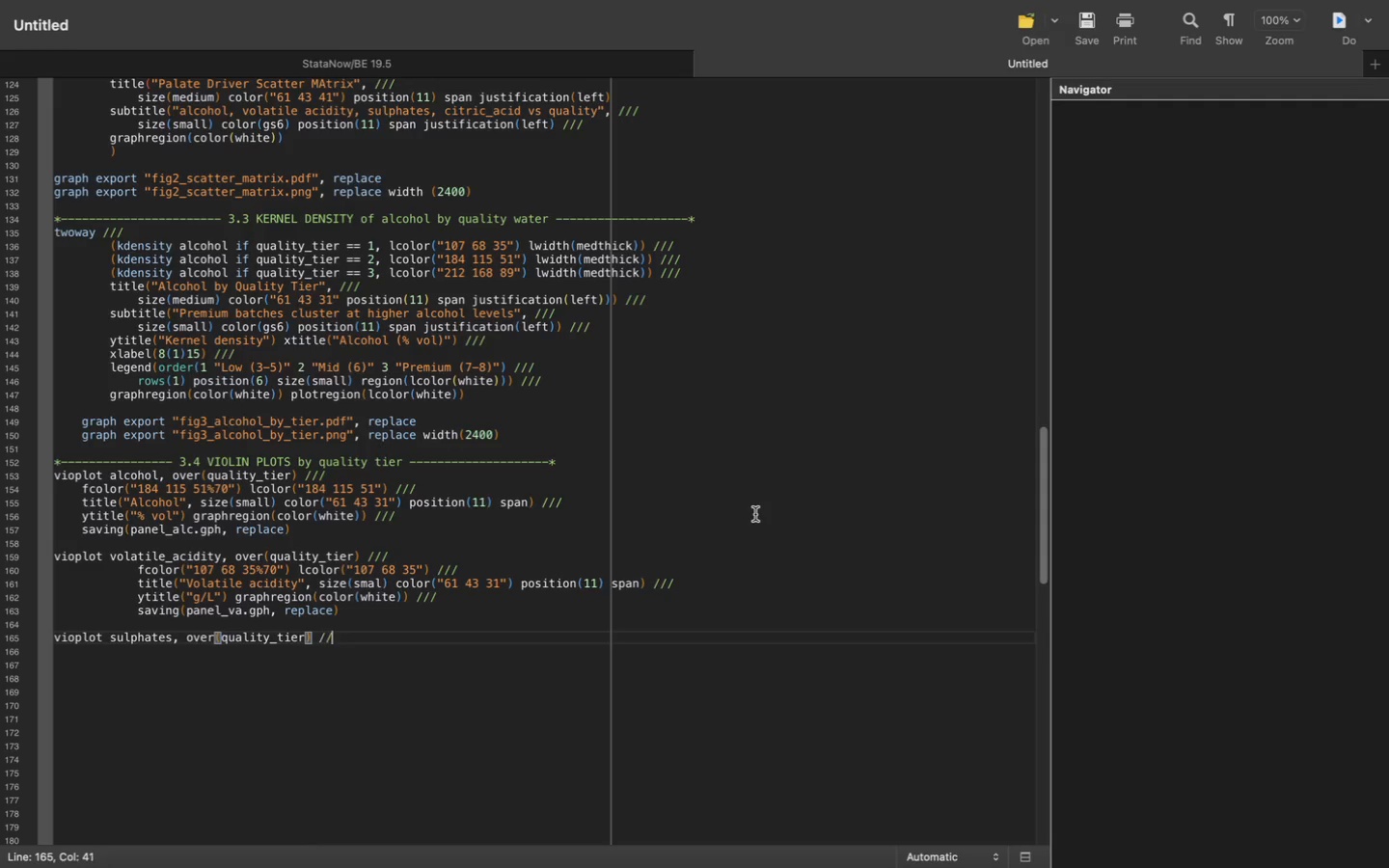 
key(Slash)
 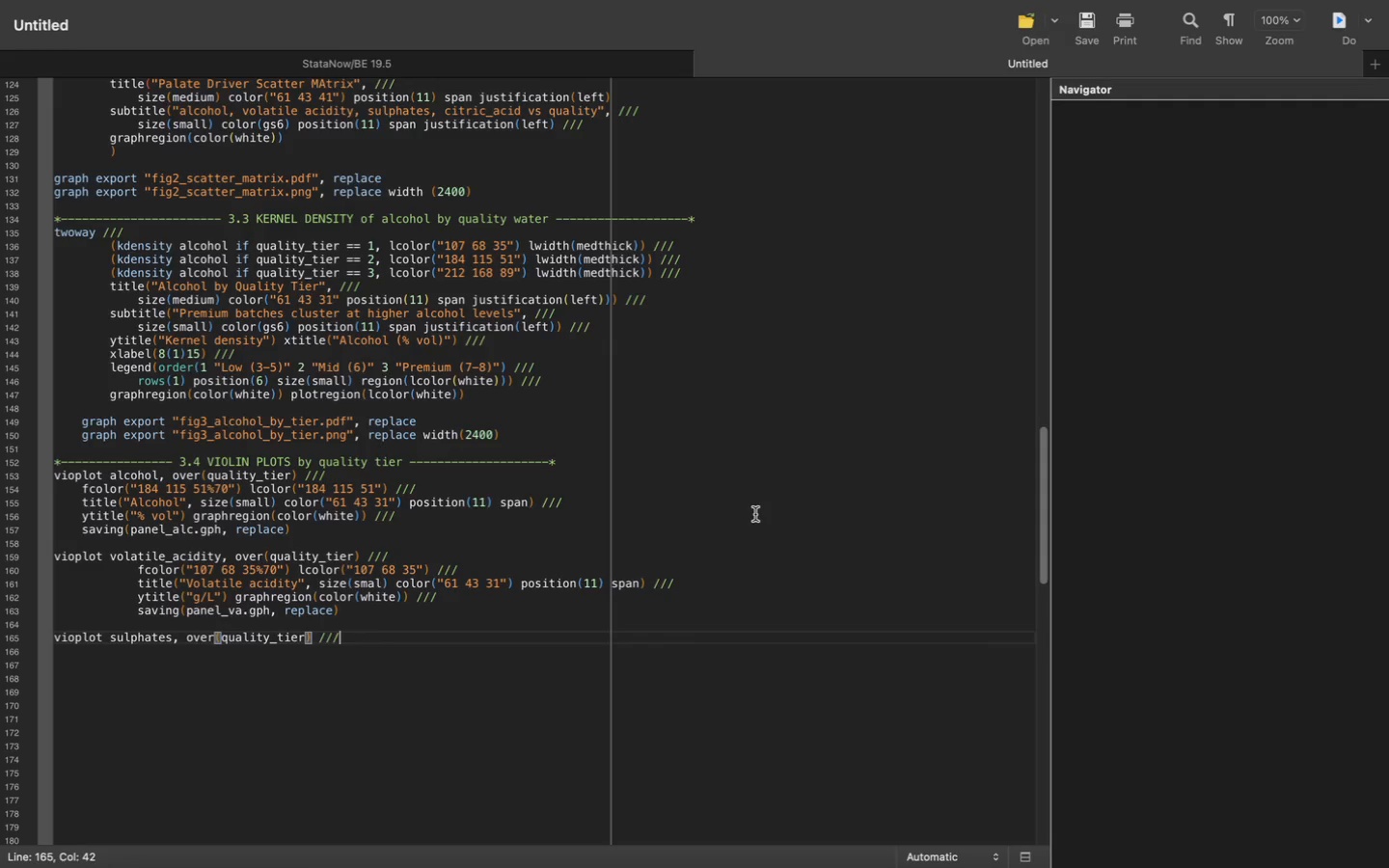 
key(Slash)
 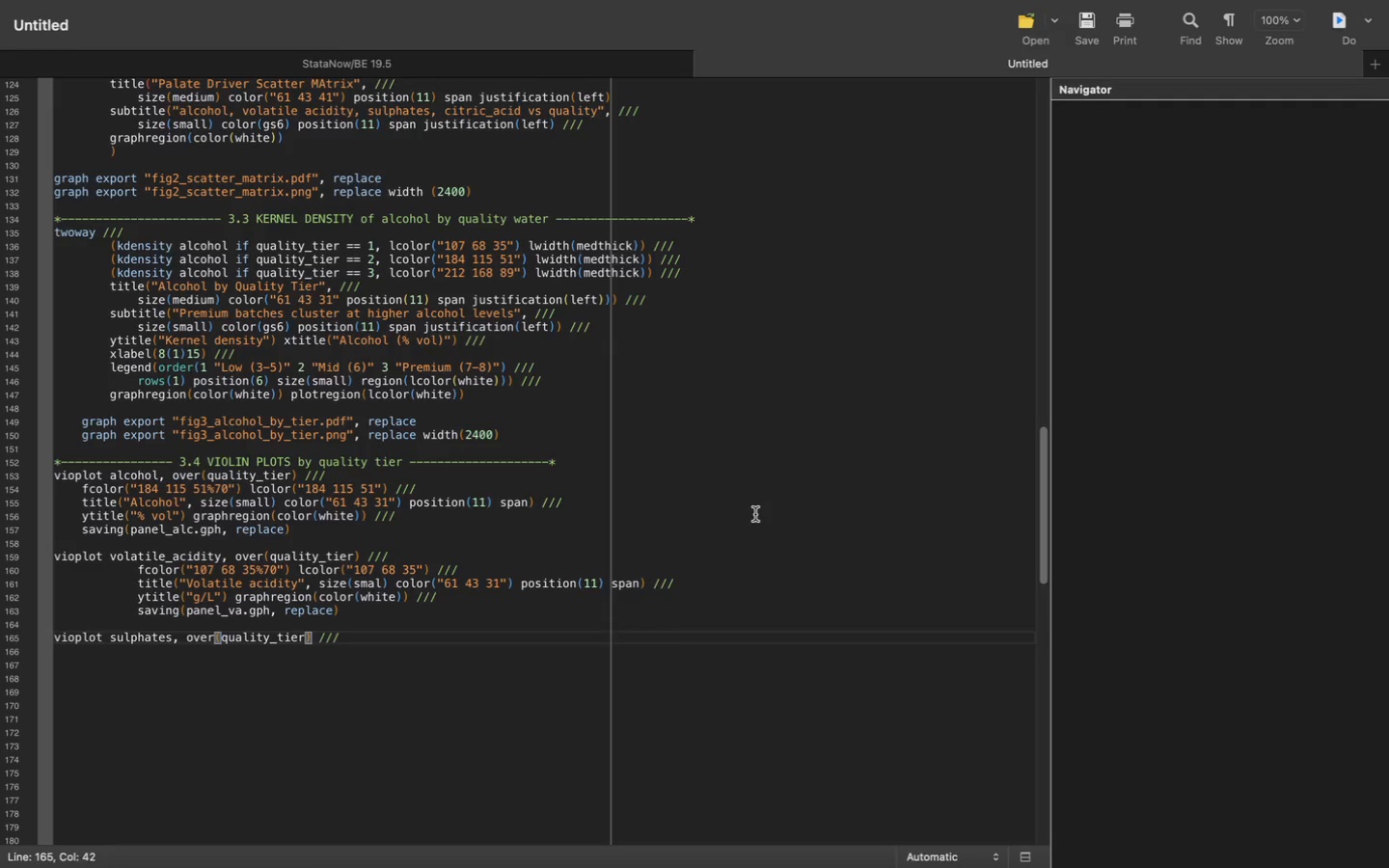 
key(Enter)
 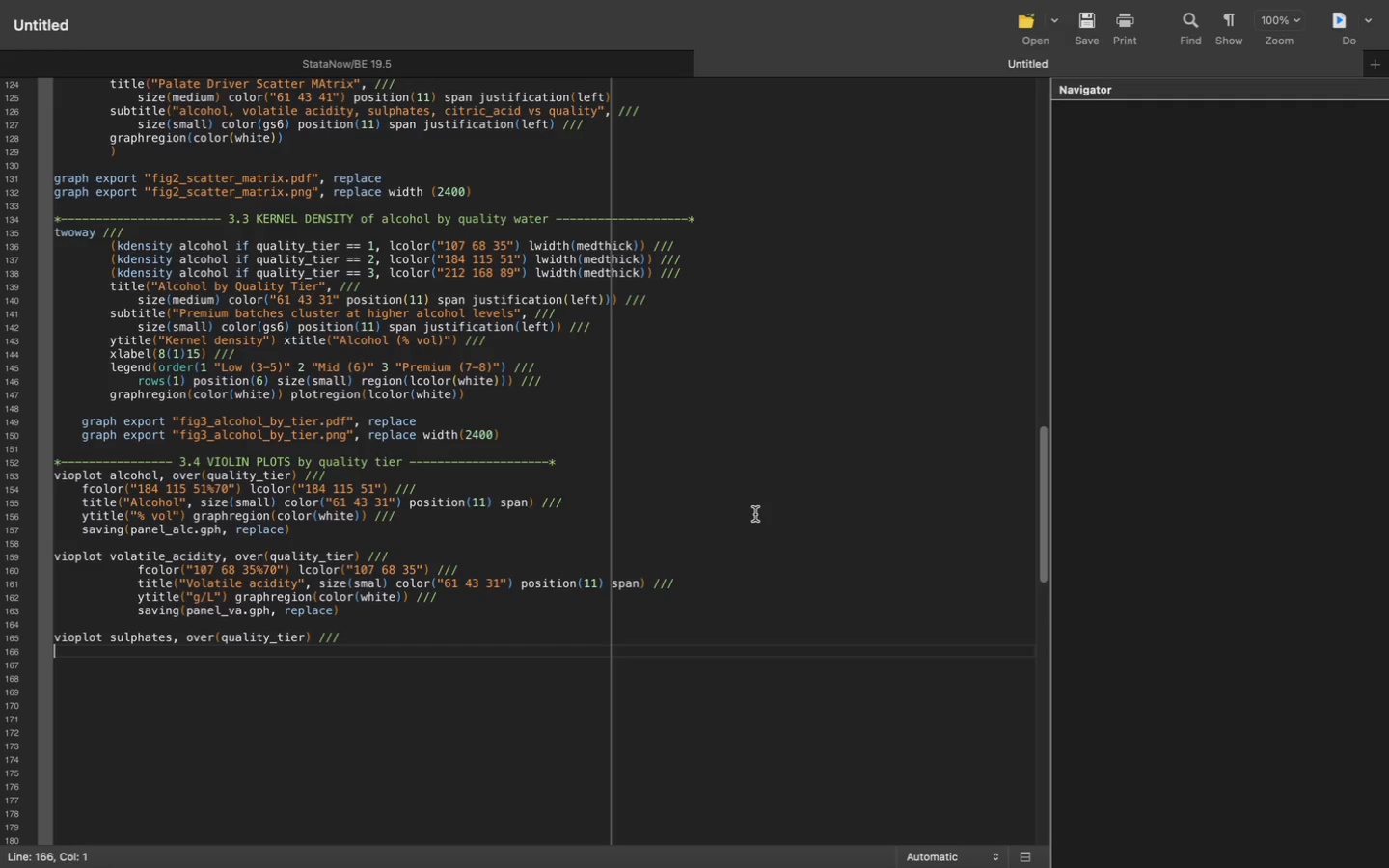 
key(Tab)
type(fcolor("212 168 89%70)
 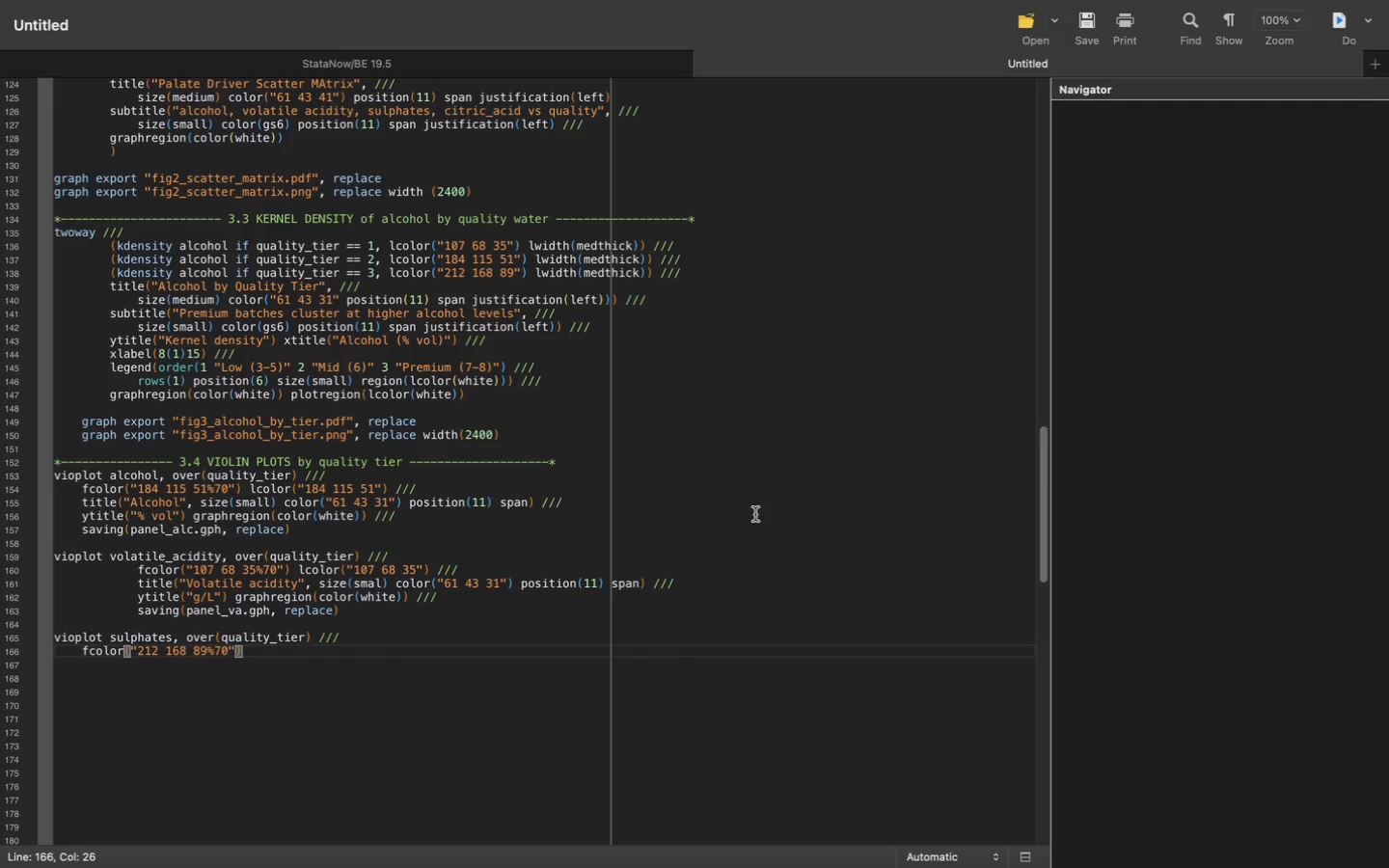 
key(ArrowRight)
 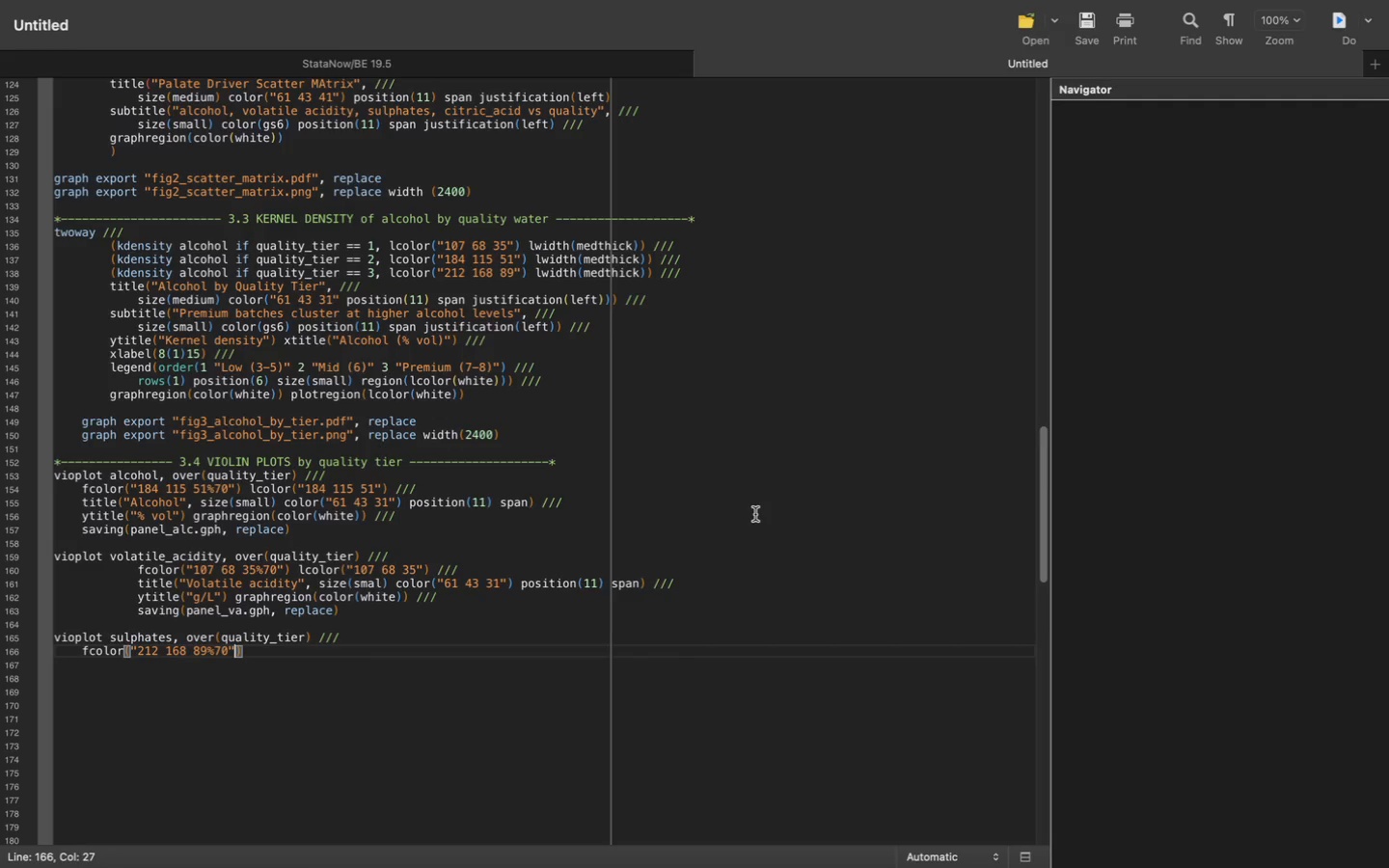 
key(ArrowRight)
 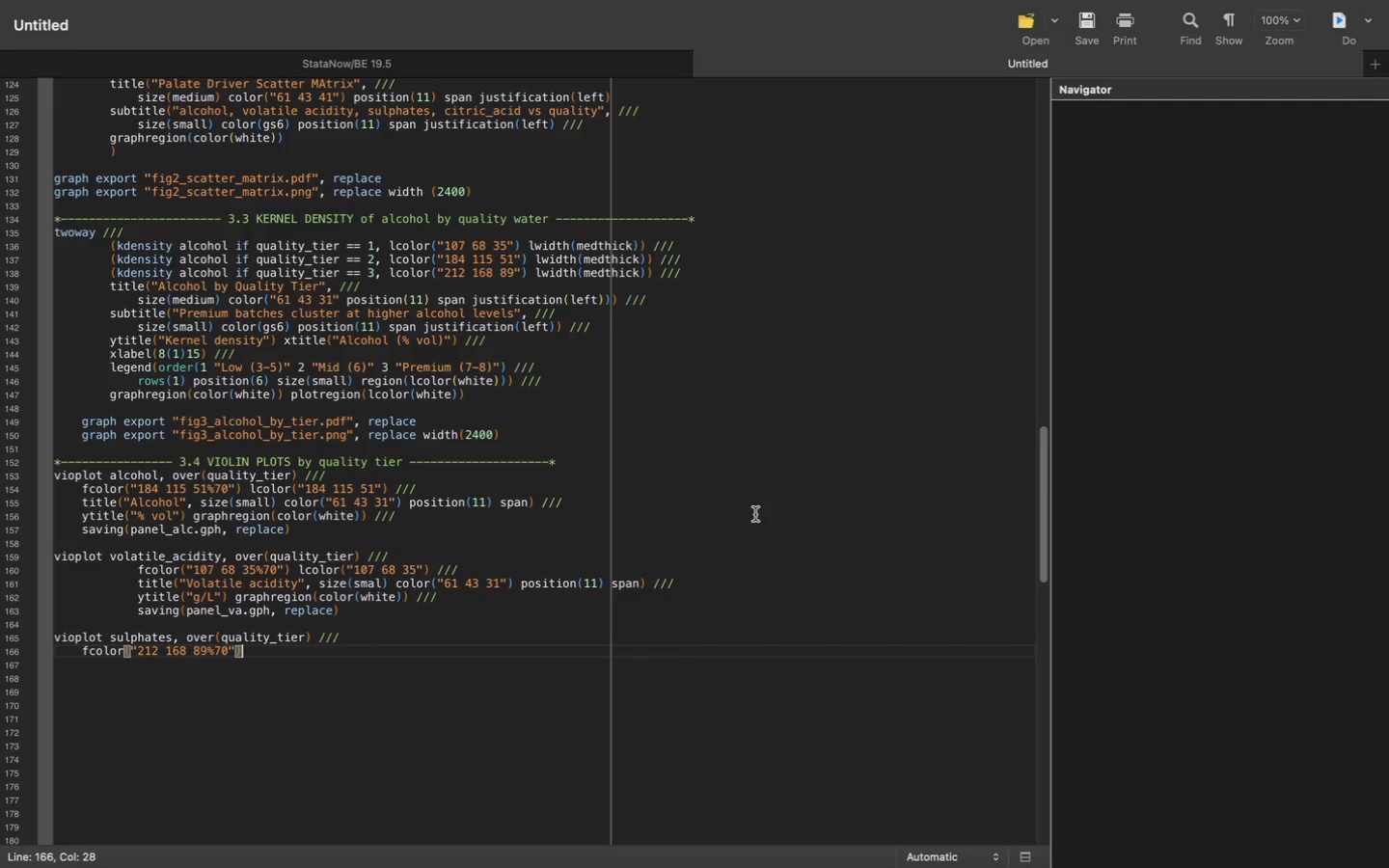 
key(Space)
 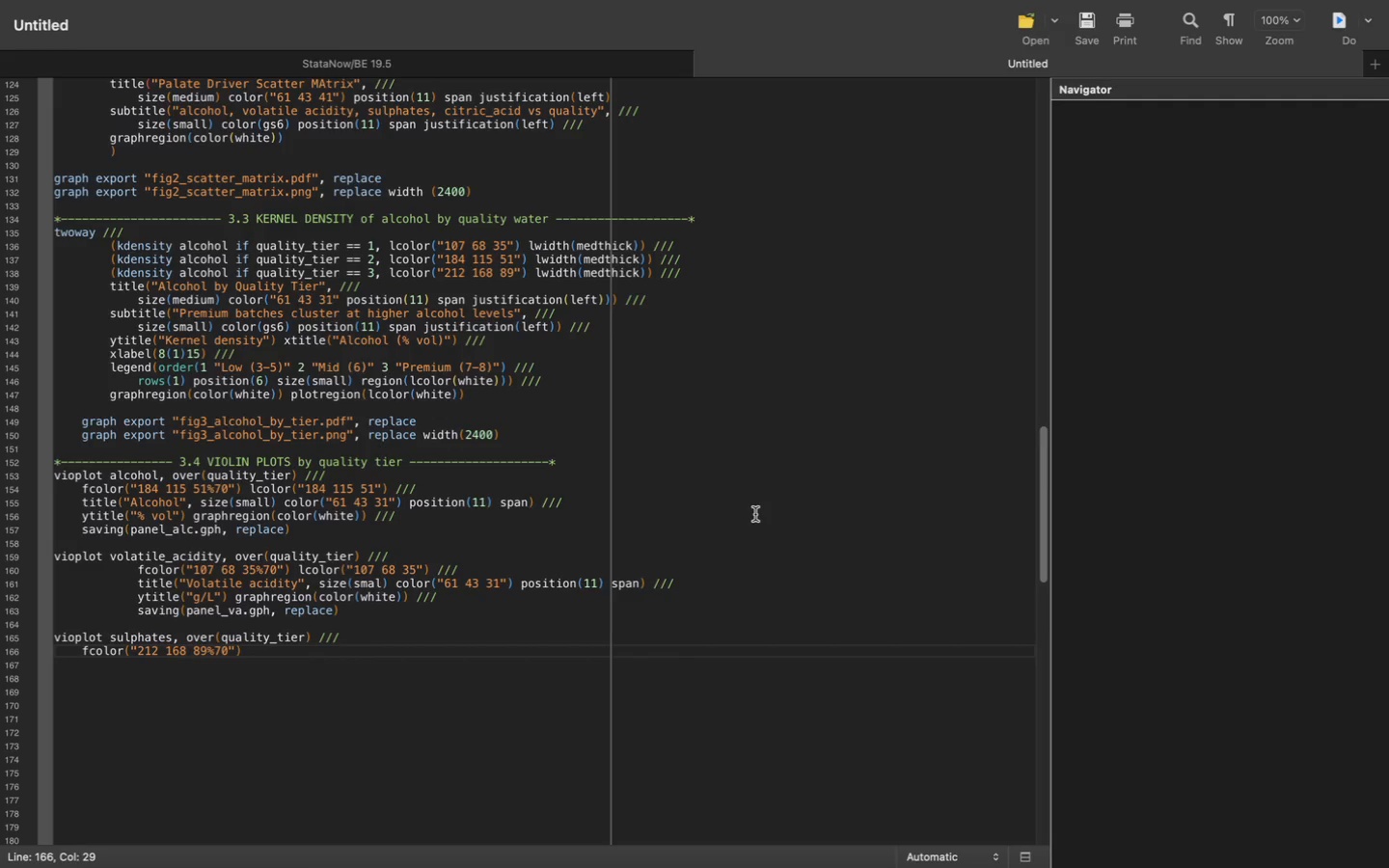 
key(Meta+CommandLeft)
 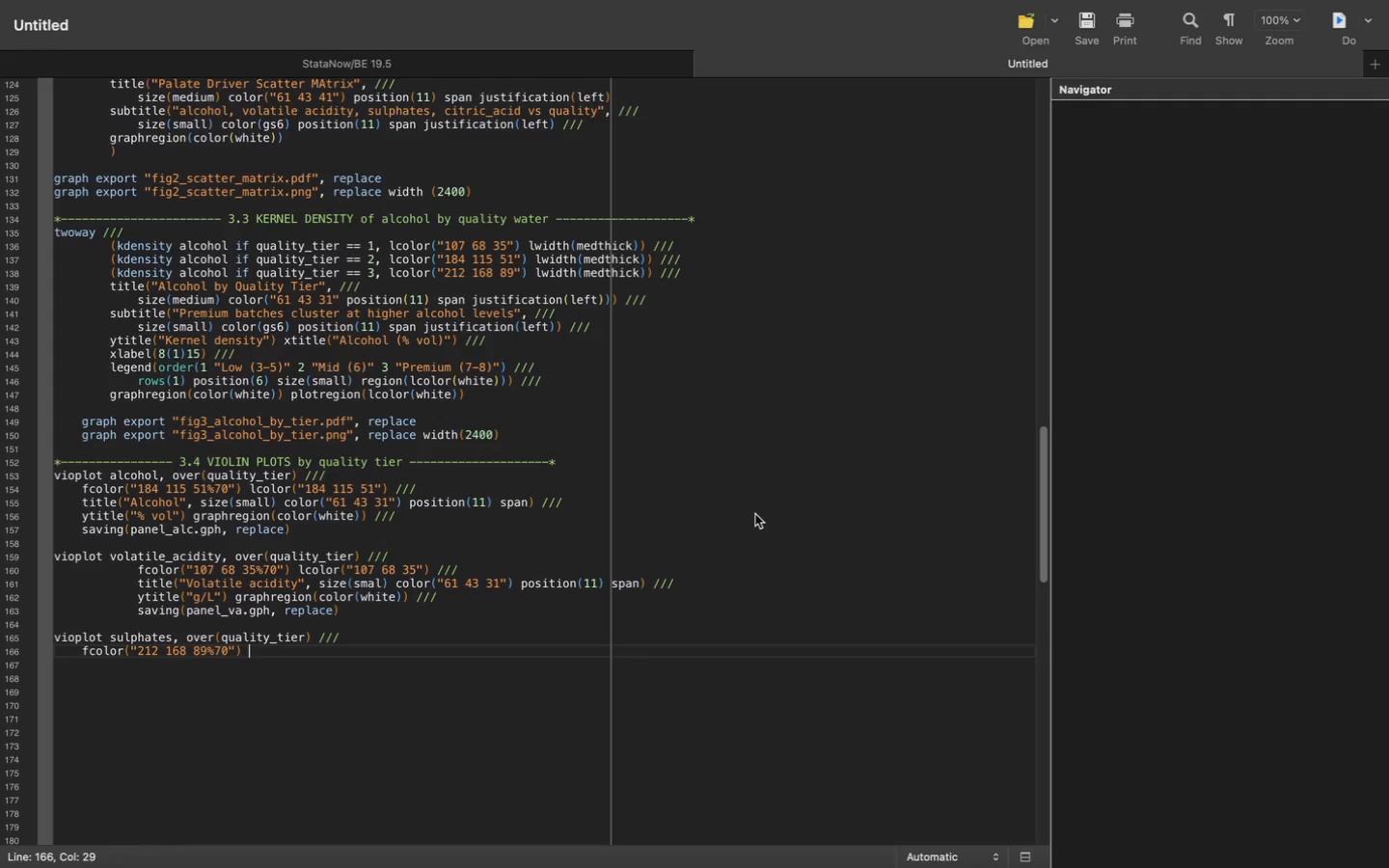 
key(Meta+Tab)